 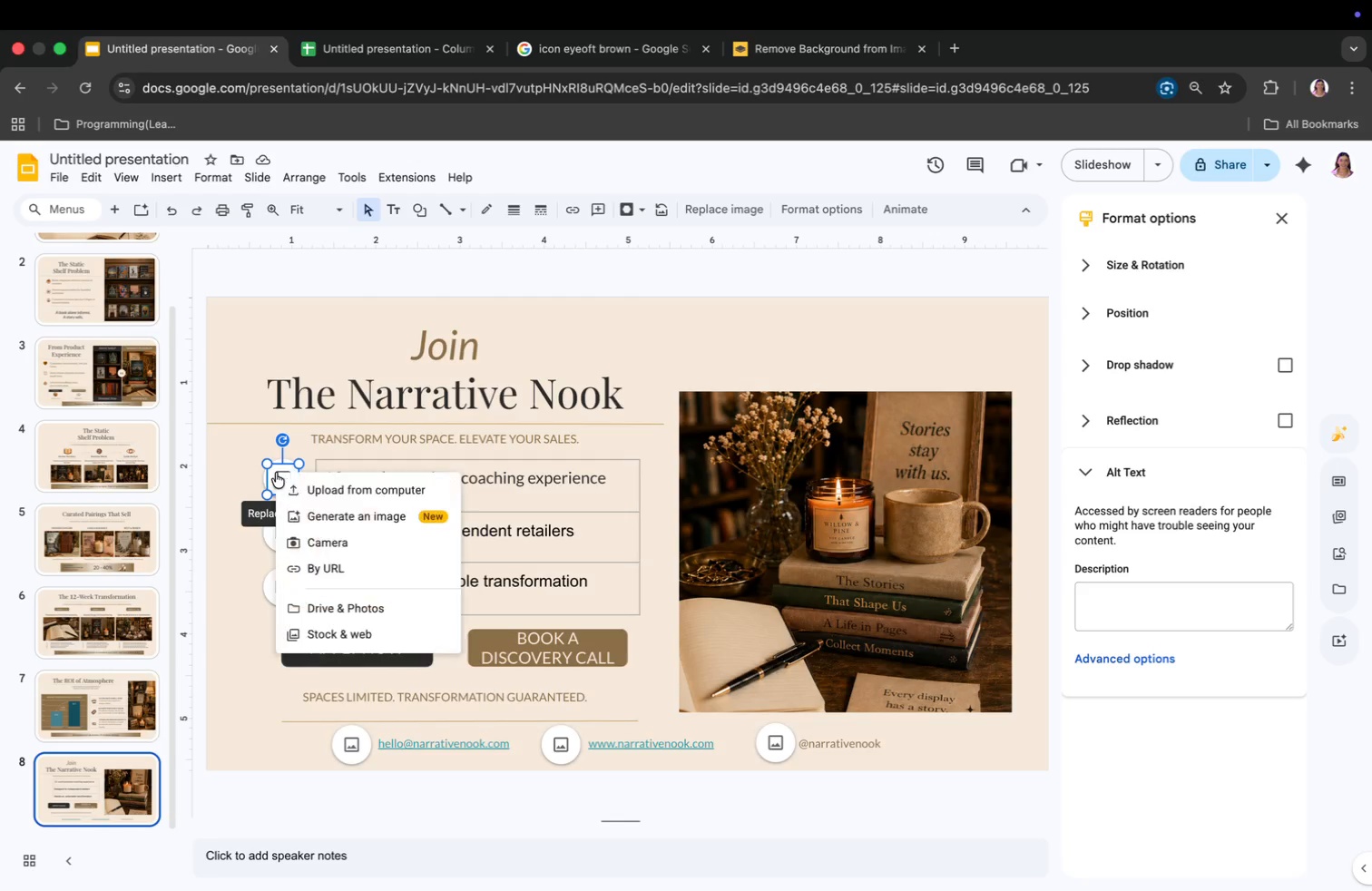 
left_click([332, 491])
 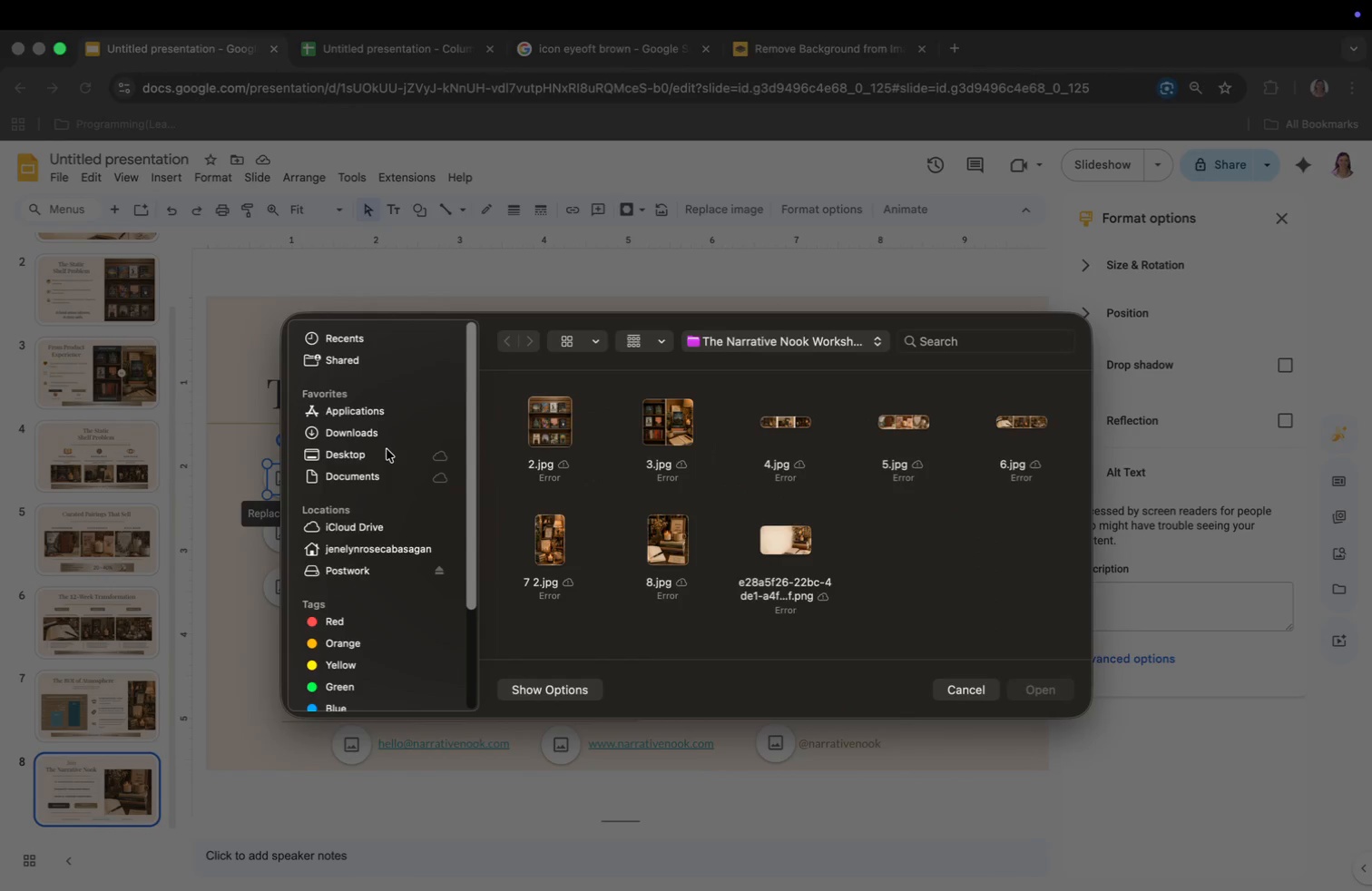 
left_click([374, 436])
 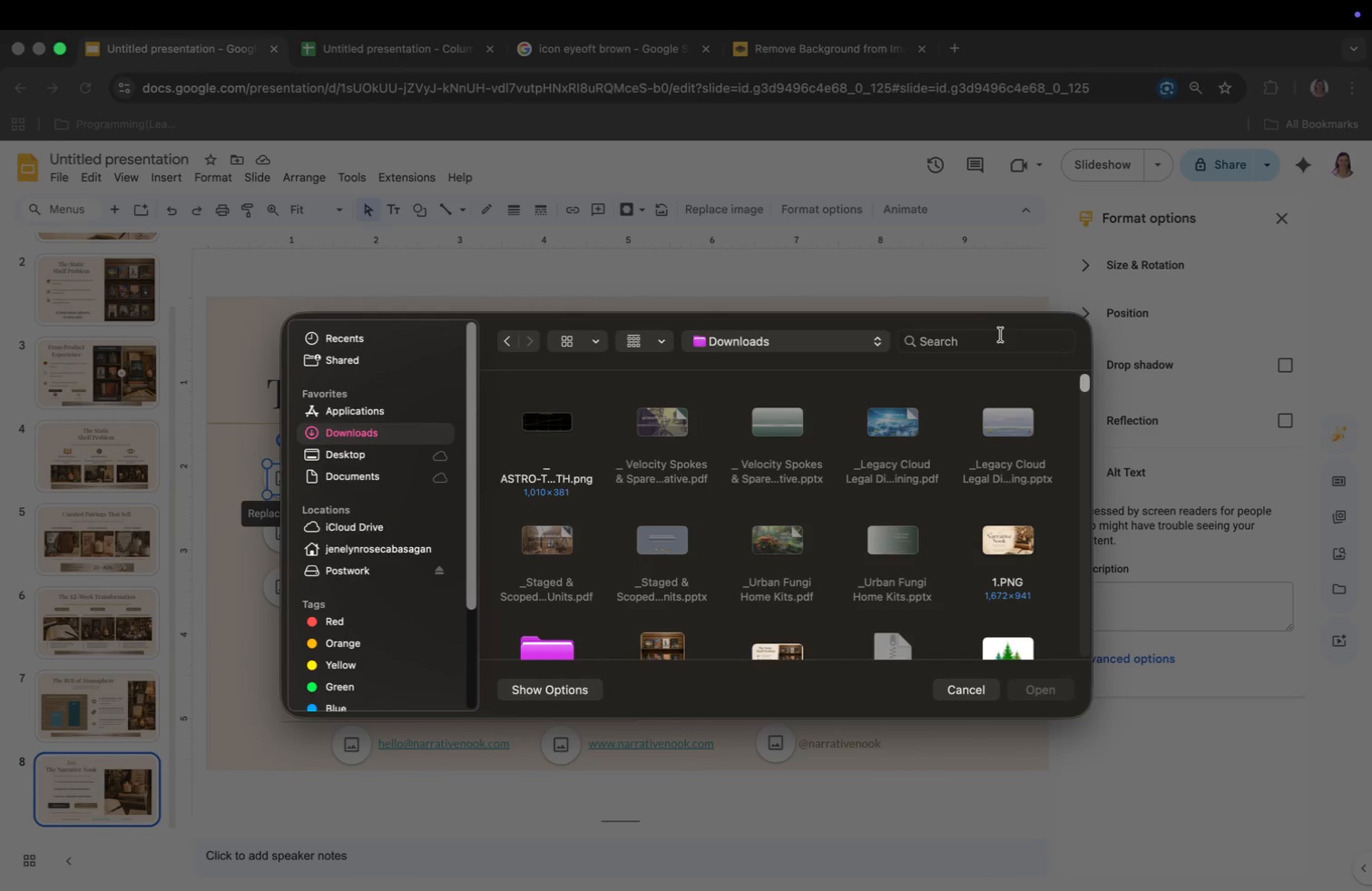 
left_click_drag(start_coordinate=[996, 339], to_coordinate=[990, 340])
 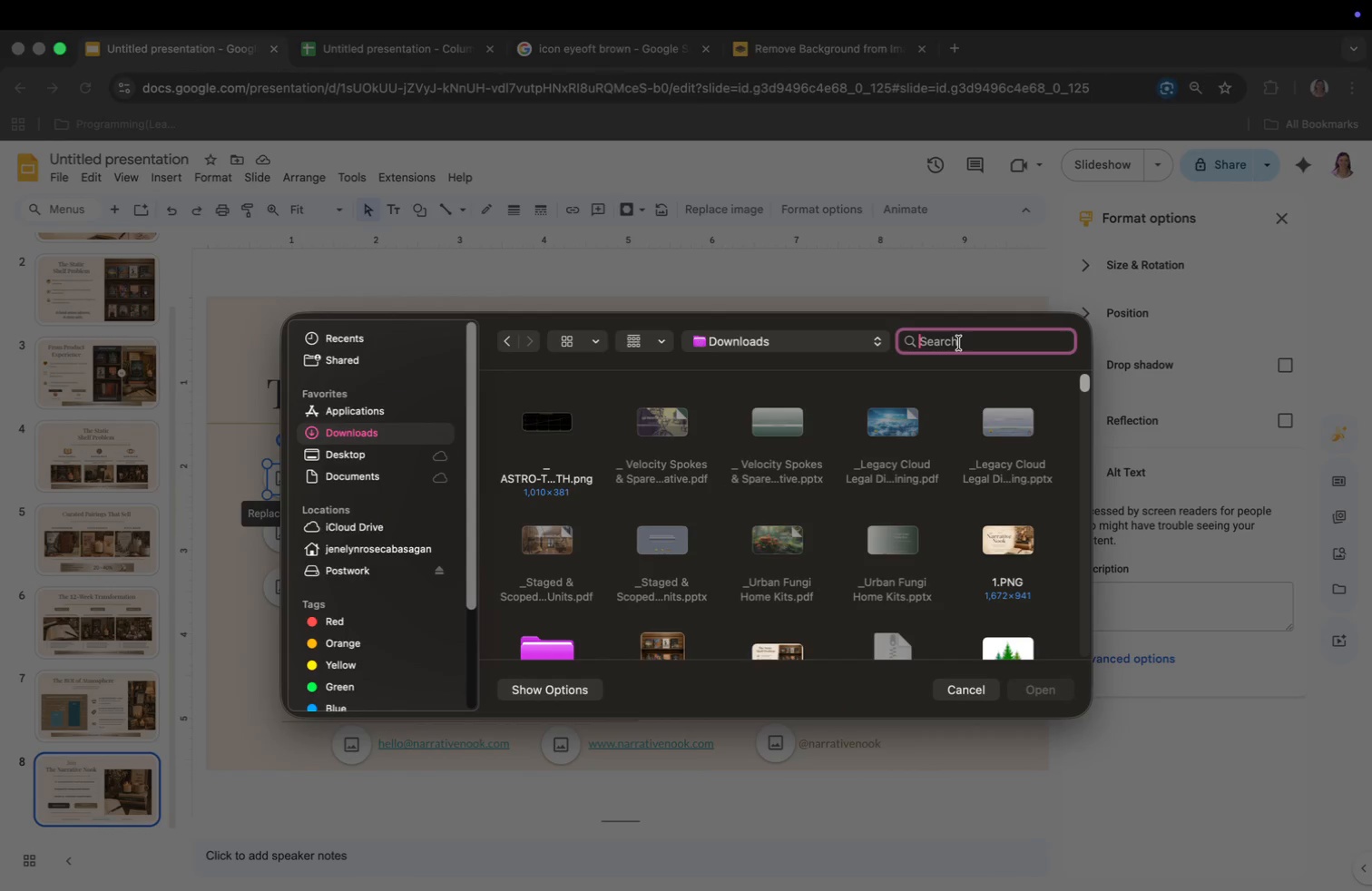 
type(REMO)
 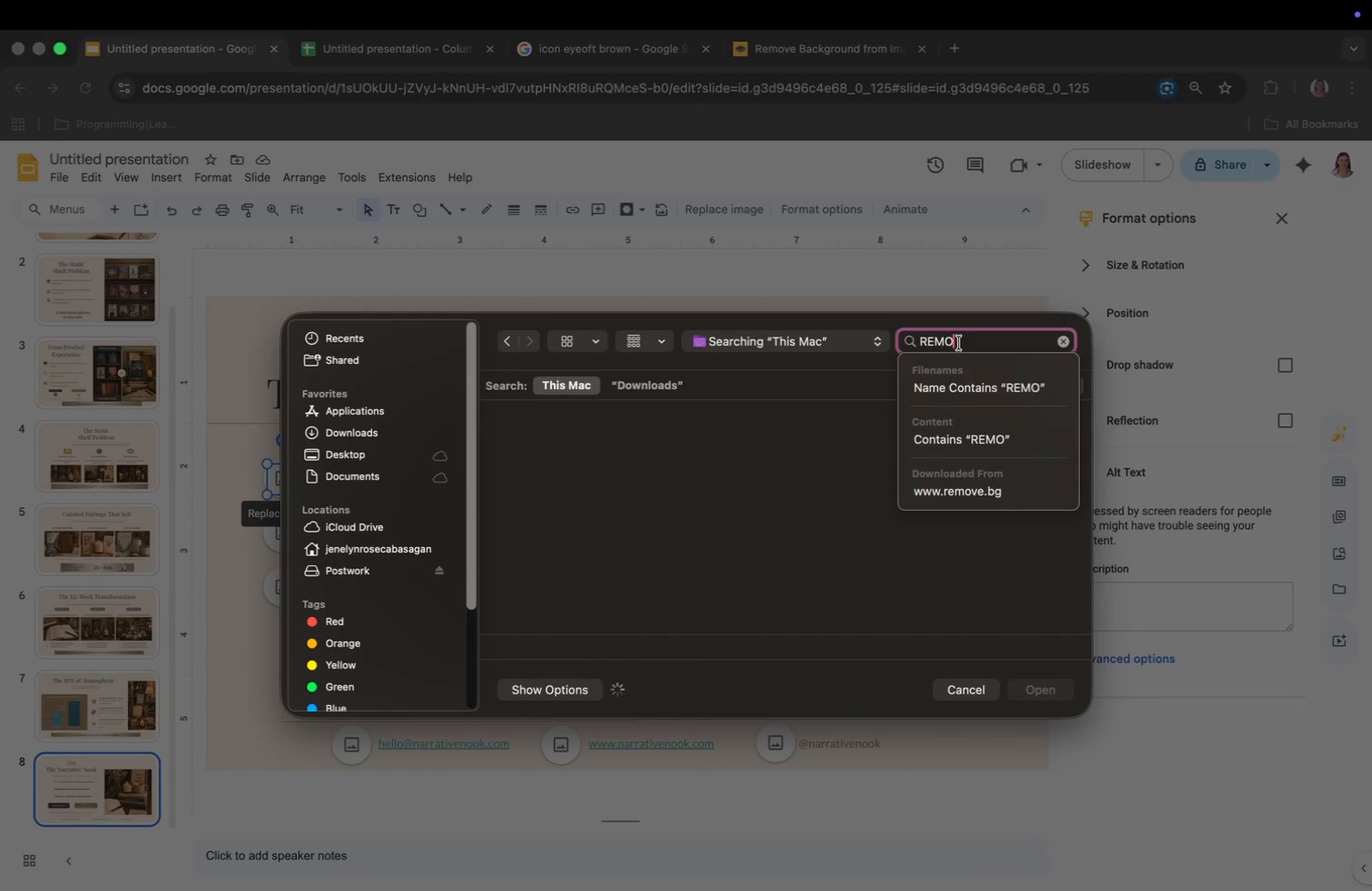 
key(Enter)
 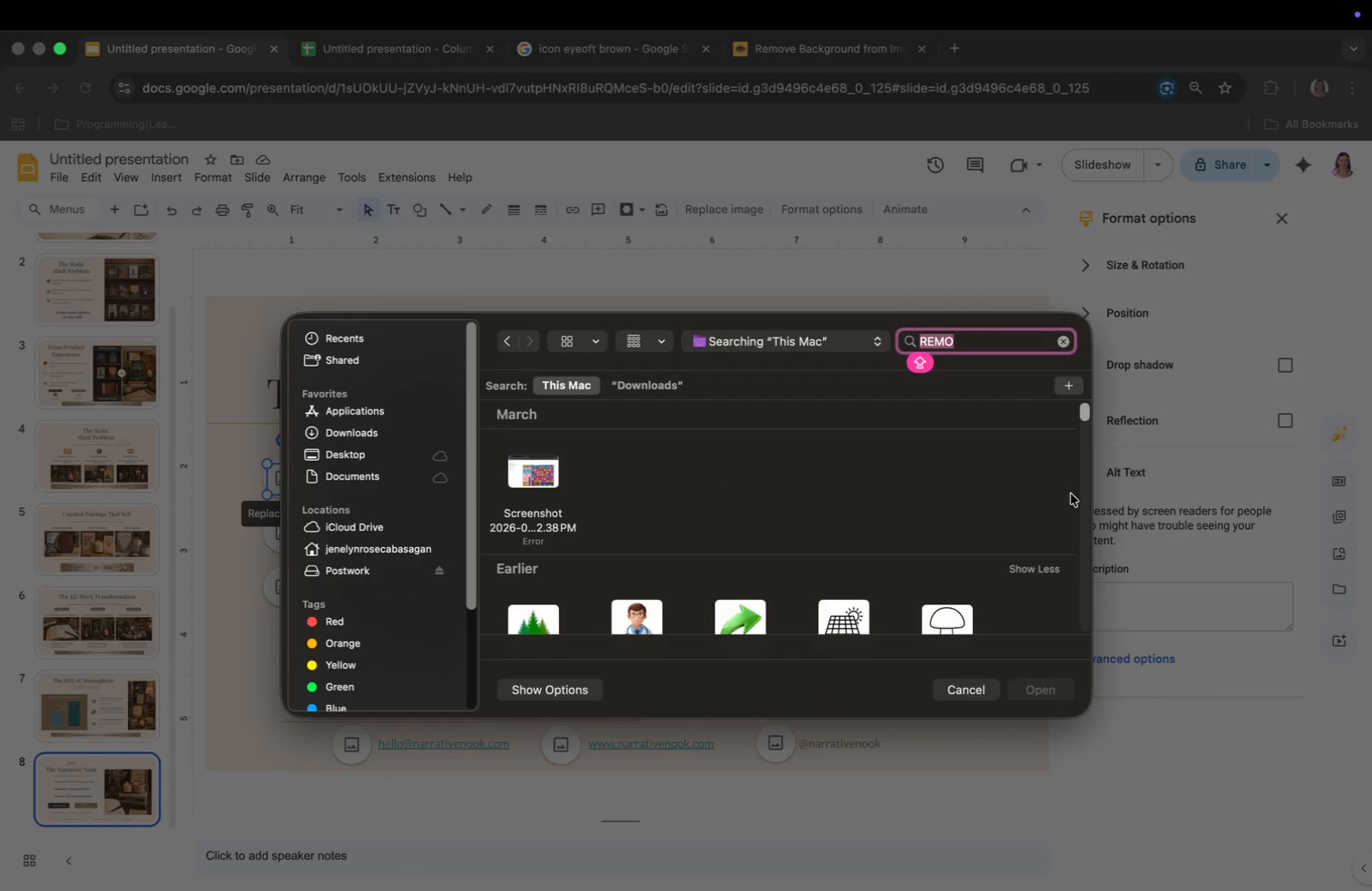 
scroll: coordinate [960, 582], scroll_direction: down, amount: 93.0
 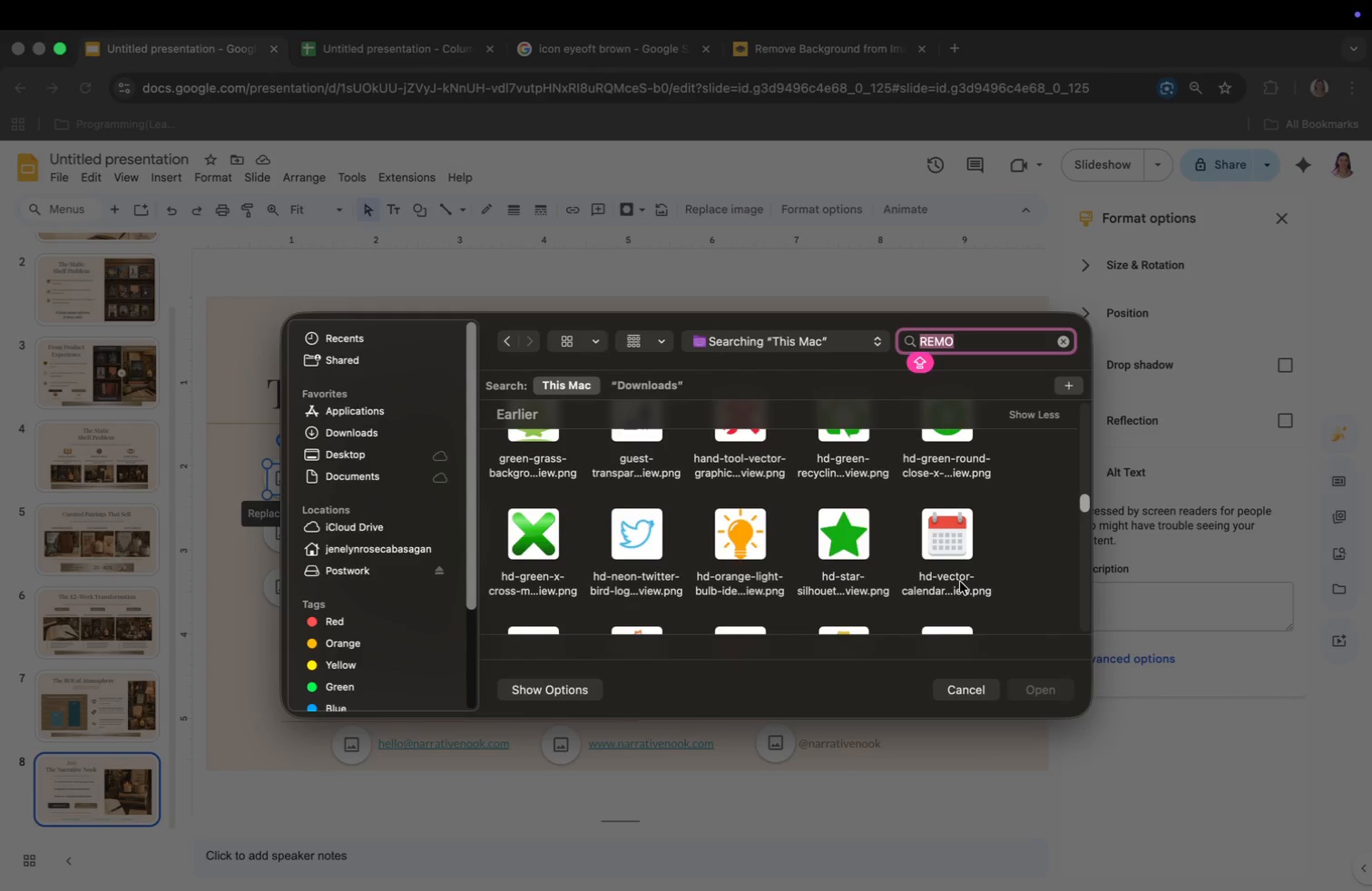 
left_click([959, 550])
 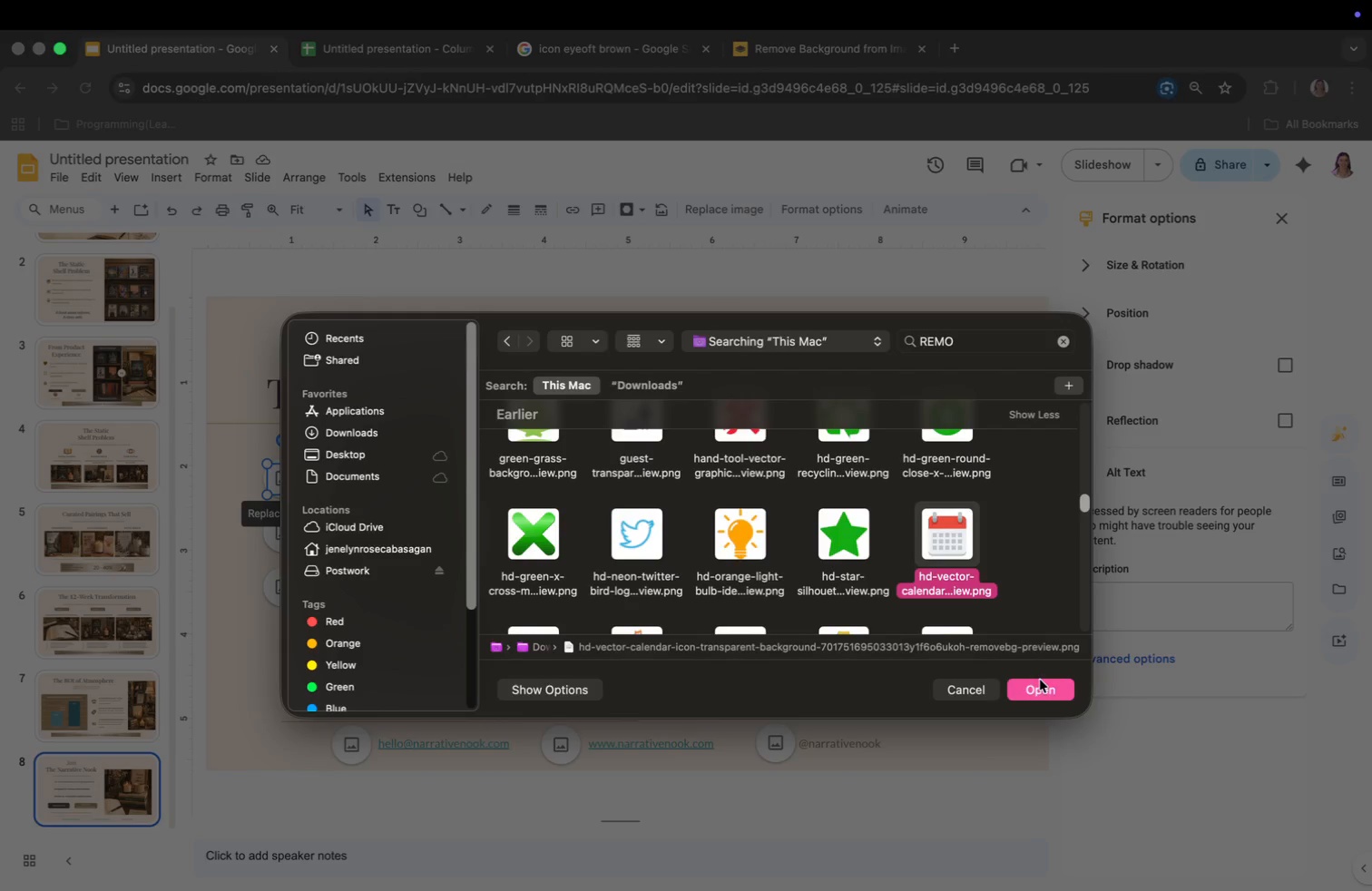 
left_click([1043, 686])
 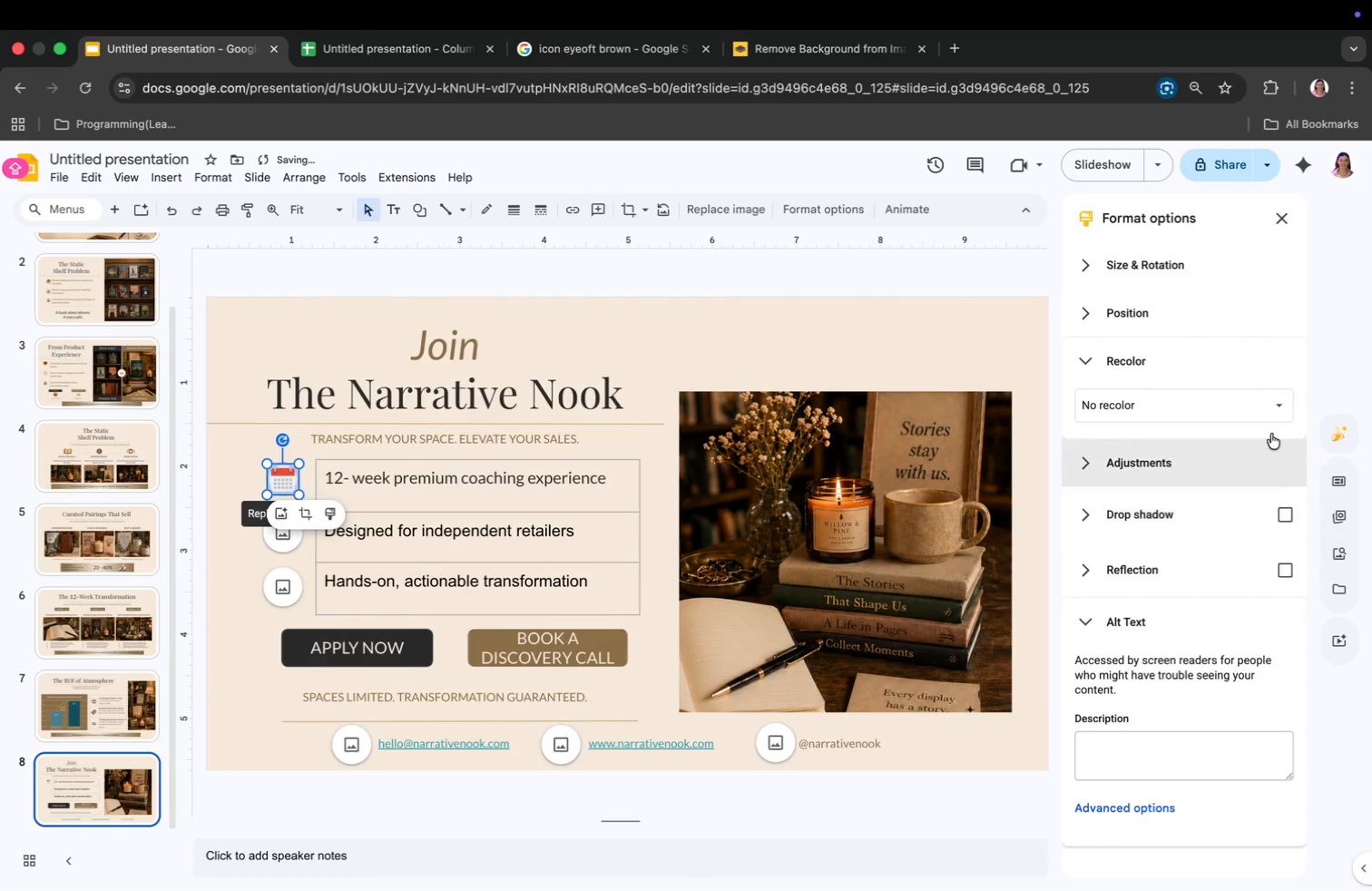 
left_click([1229, 412])
 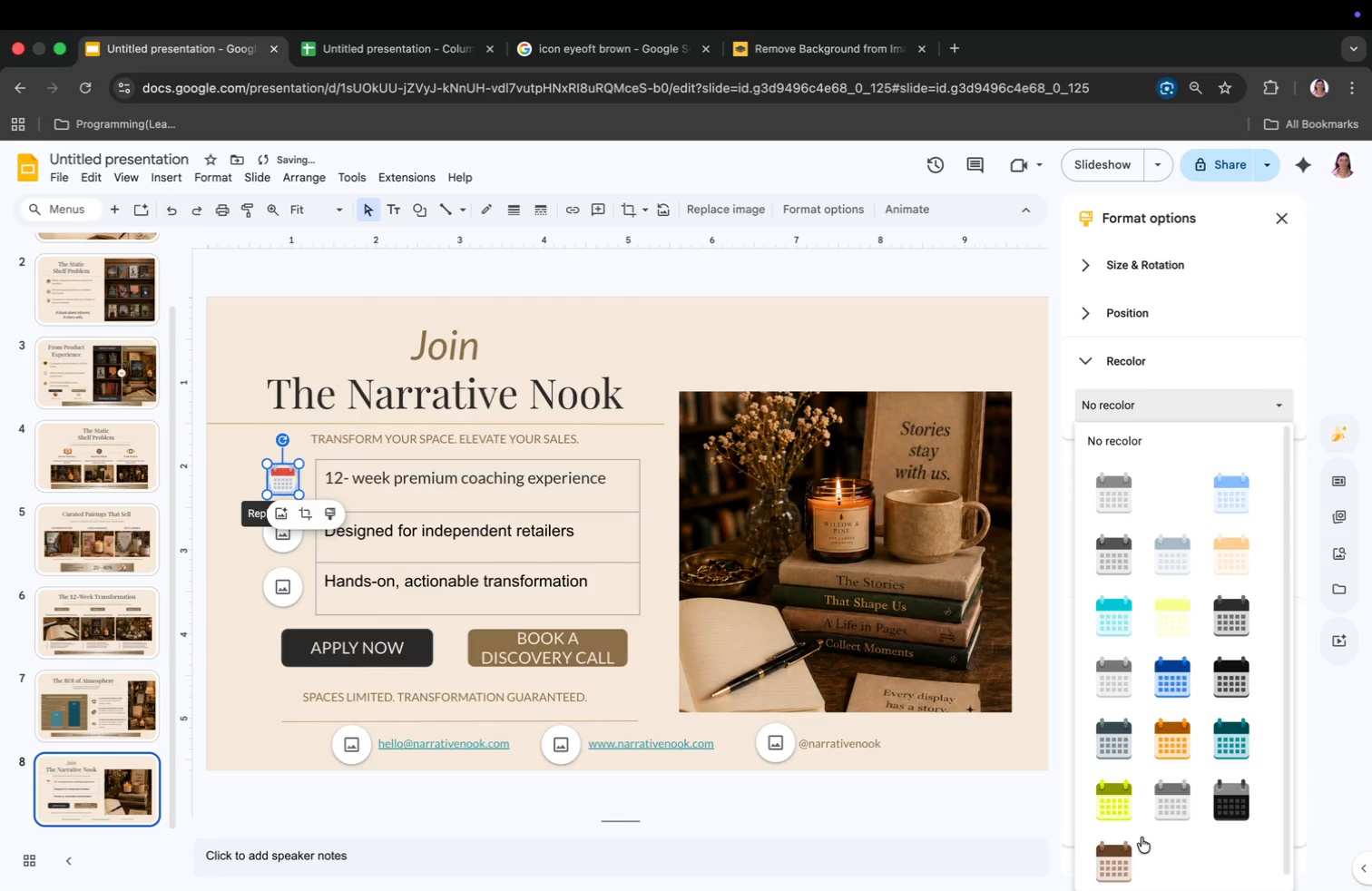 
left_click([1123, 853])
 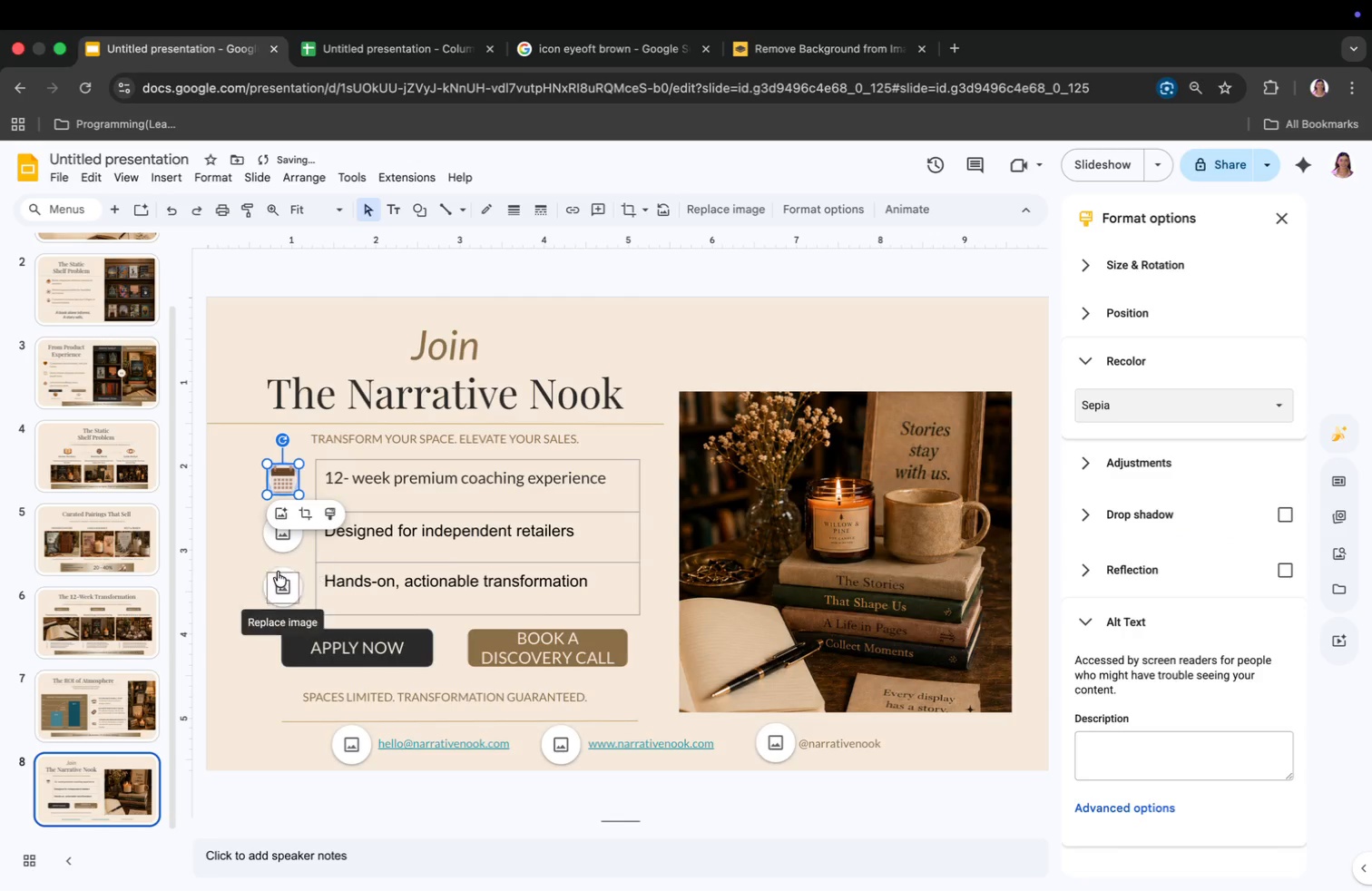 
left_click([116, 733])
 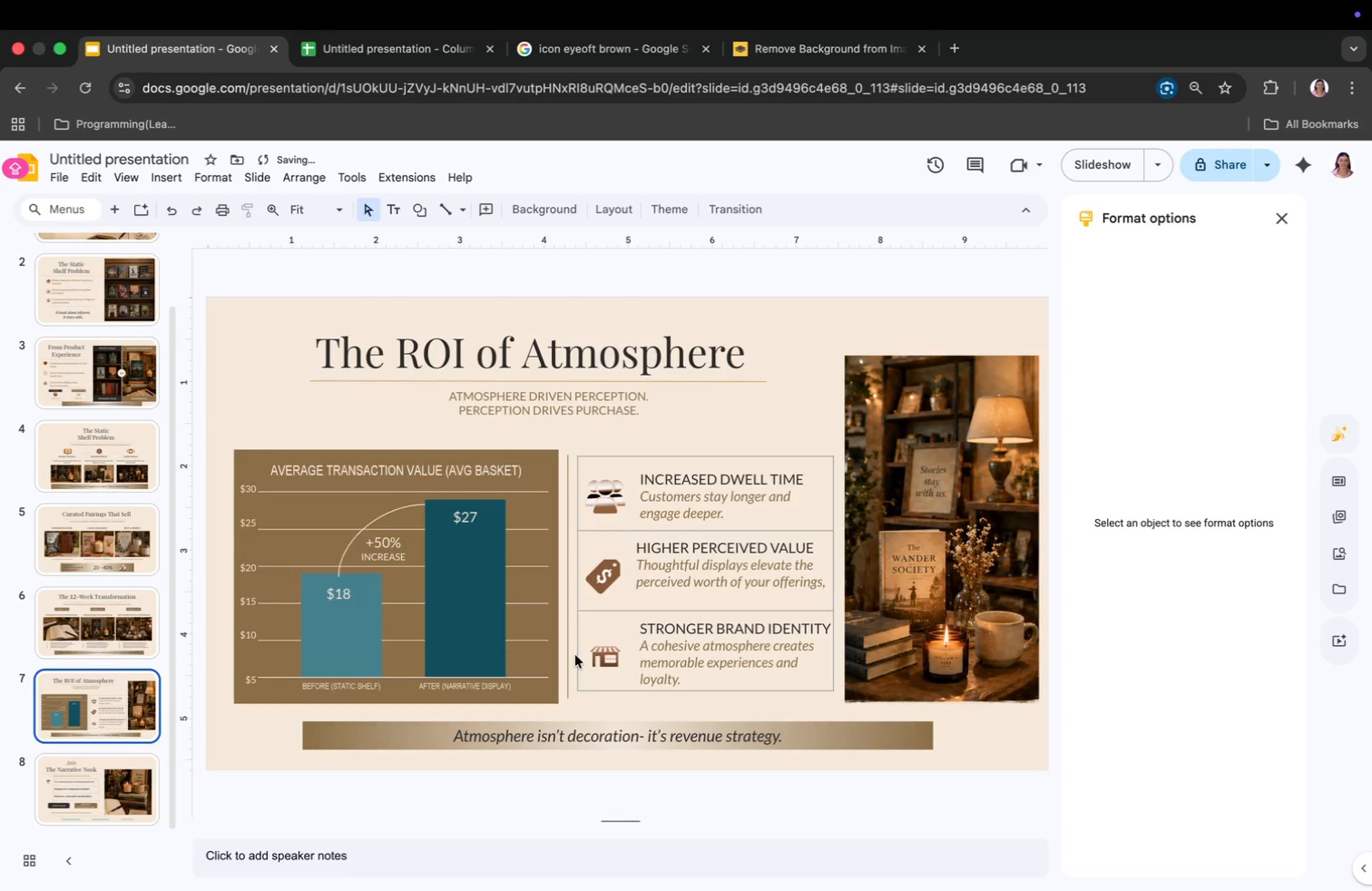 
right_click([599, 655])
 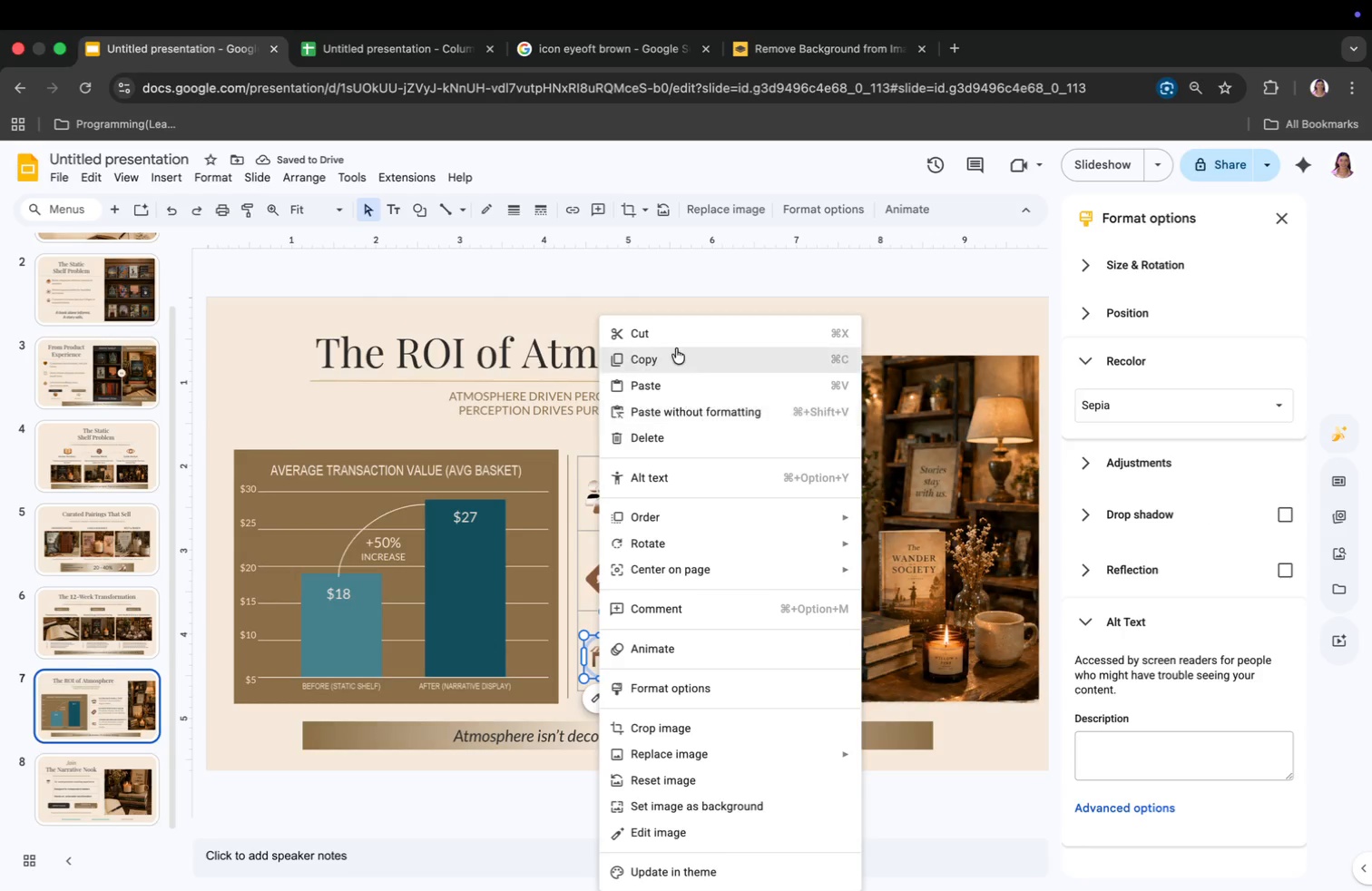 
left_click([674, 348])
 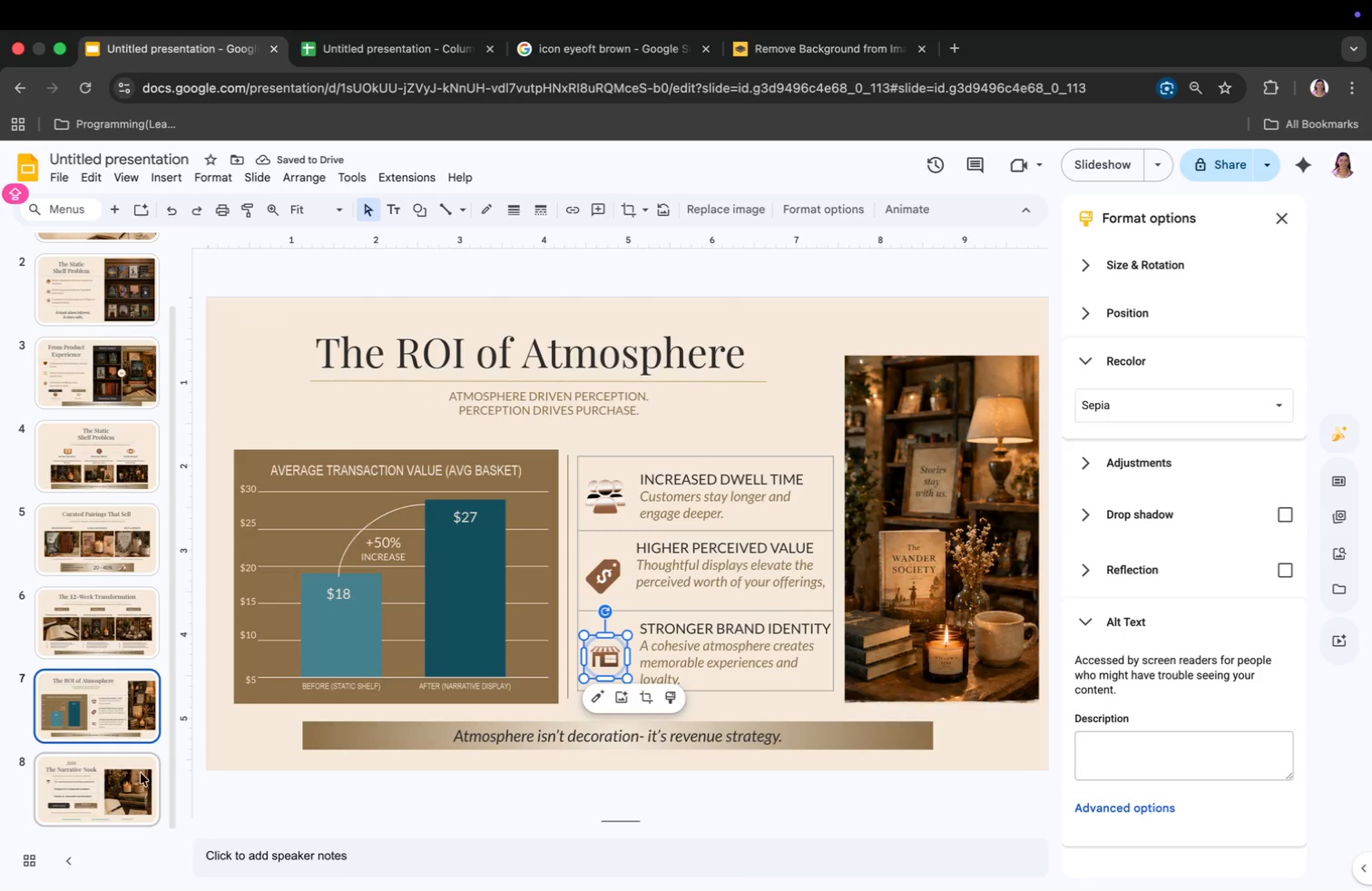 
left_click([117, 781])
 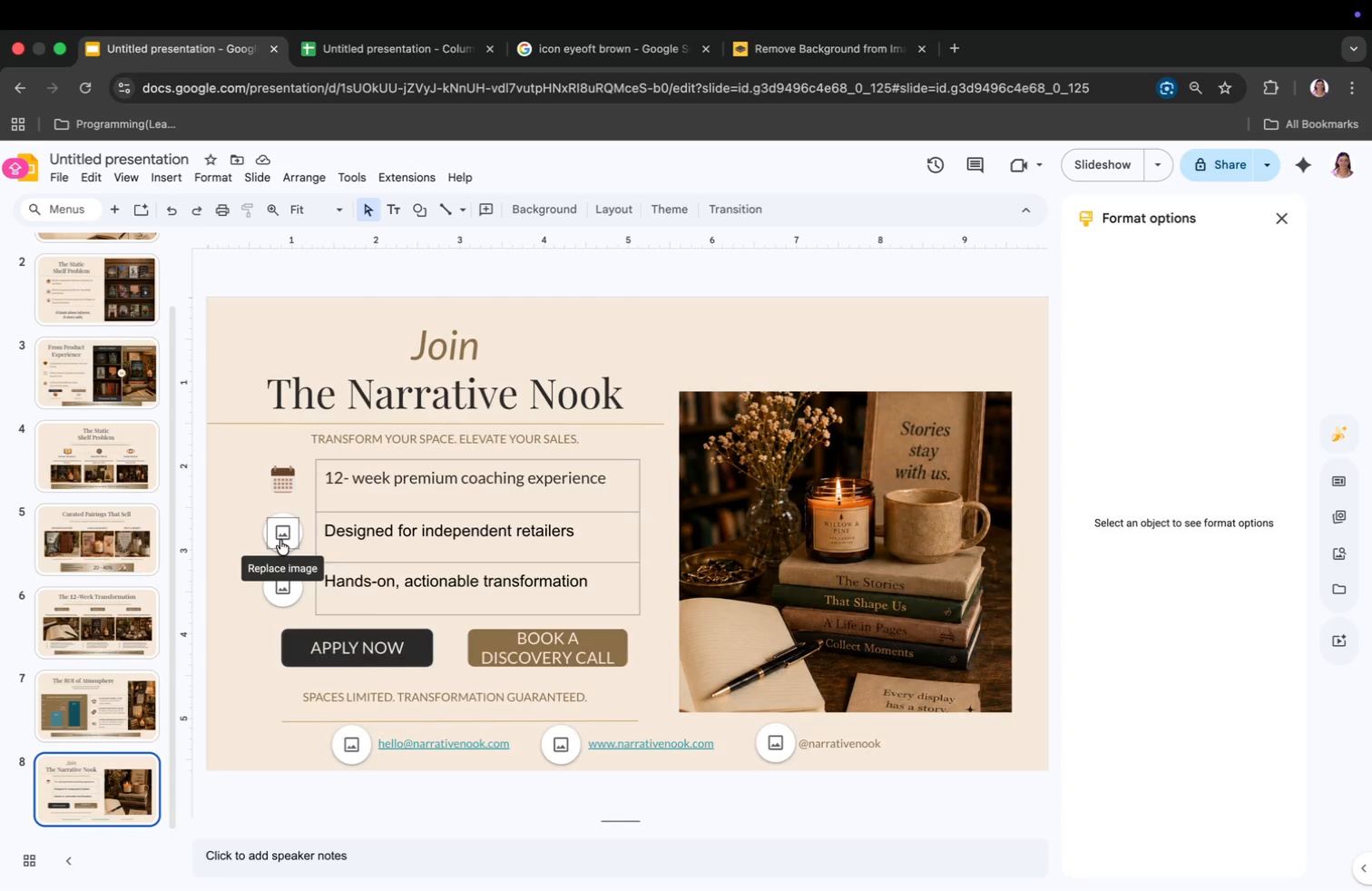 
right_click([280, 540])
 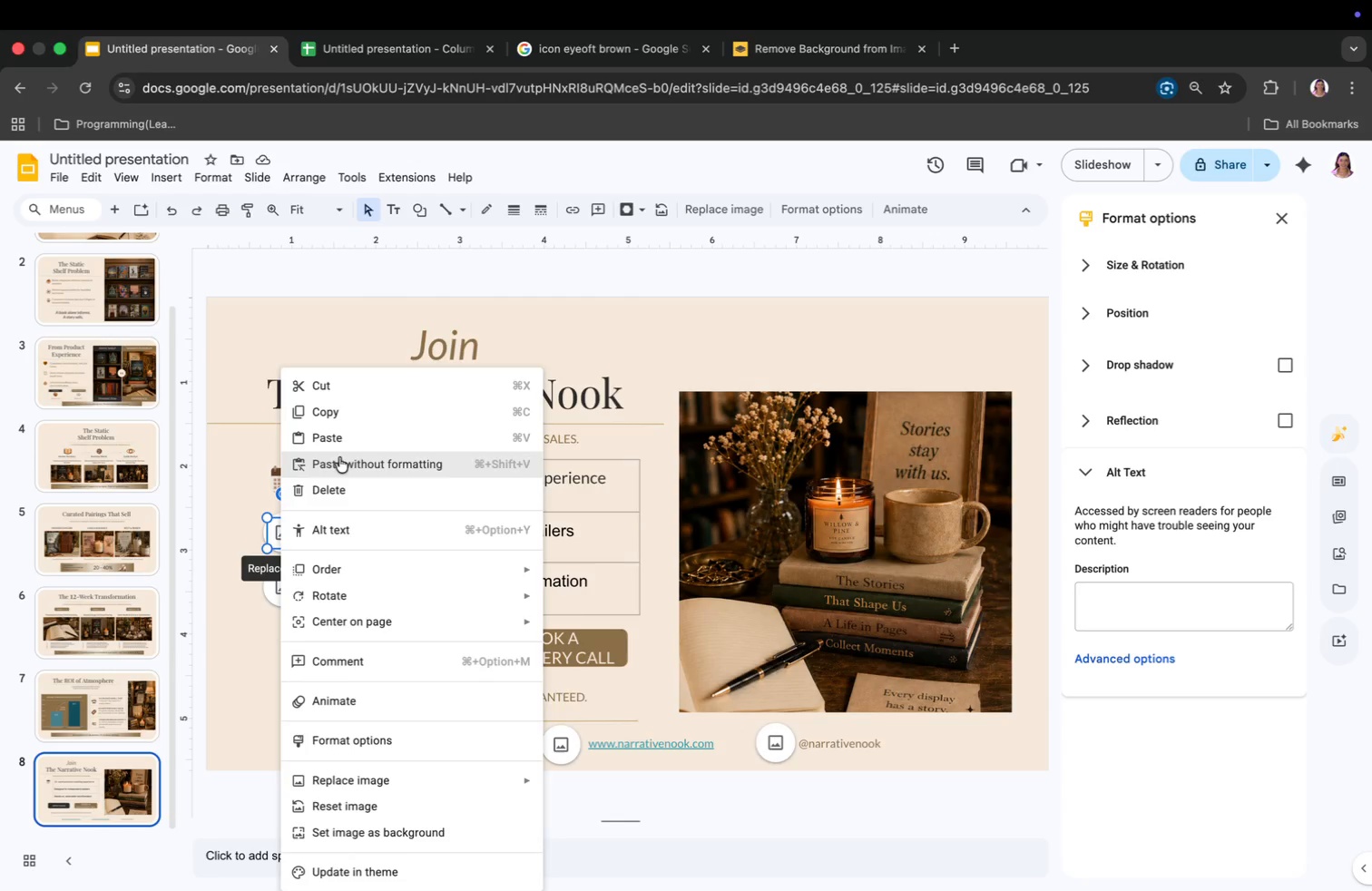 
left_click([343, 443])
 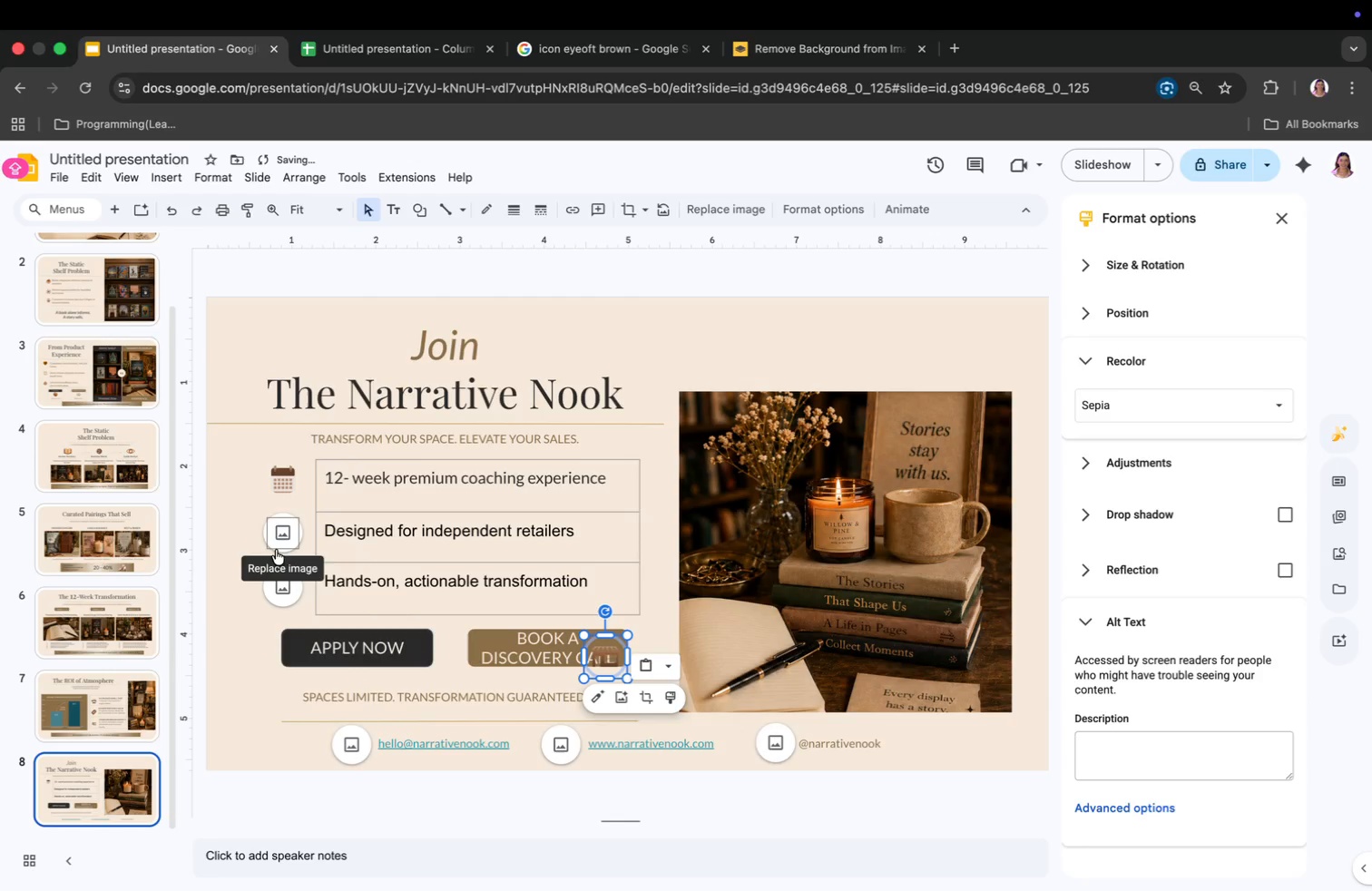 
left_click_drag(start_coordinate=[276, 543], to_coordinate=[238, 623])
 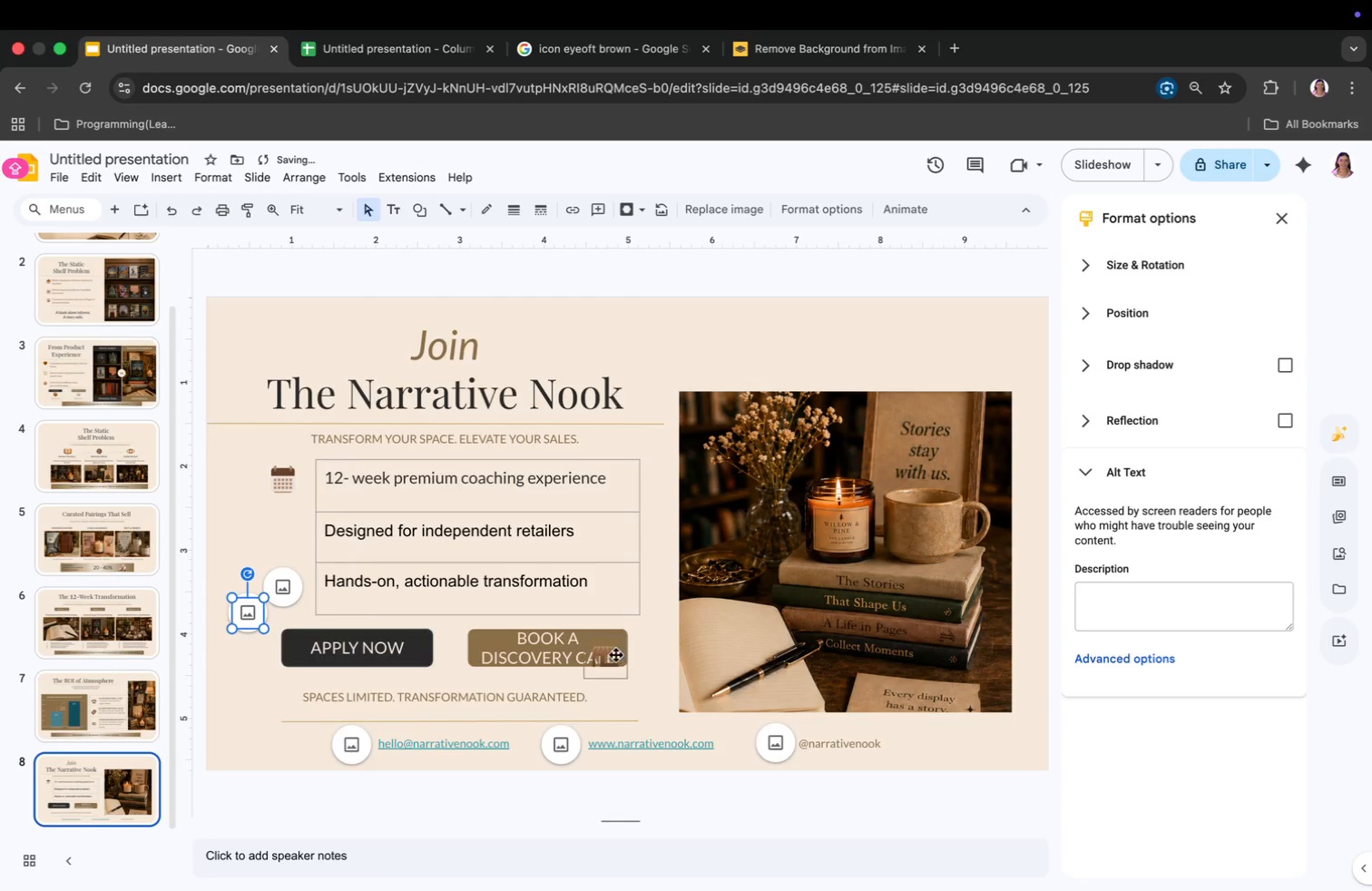 
left_click_drag(start_coordinate=[603, 655], to_coordinate=[279, 534])
 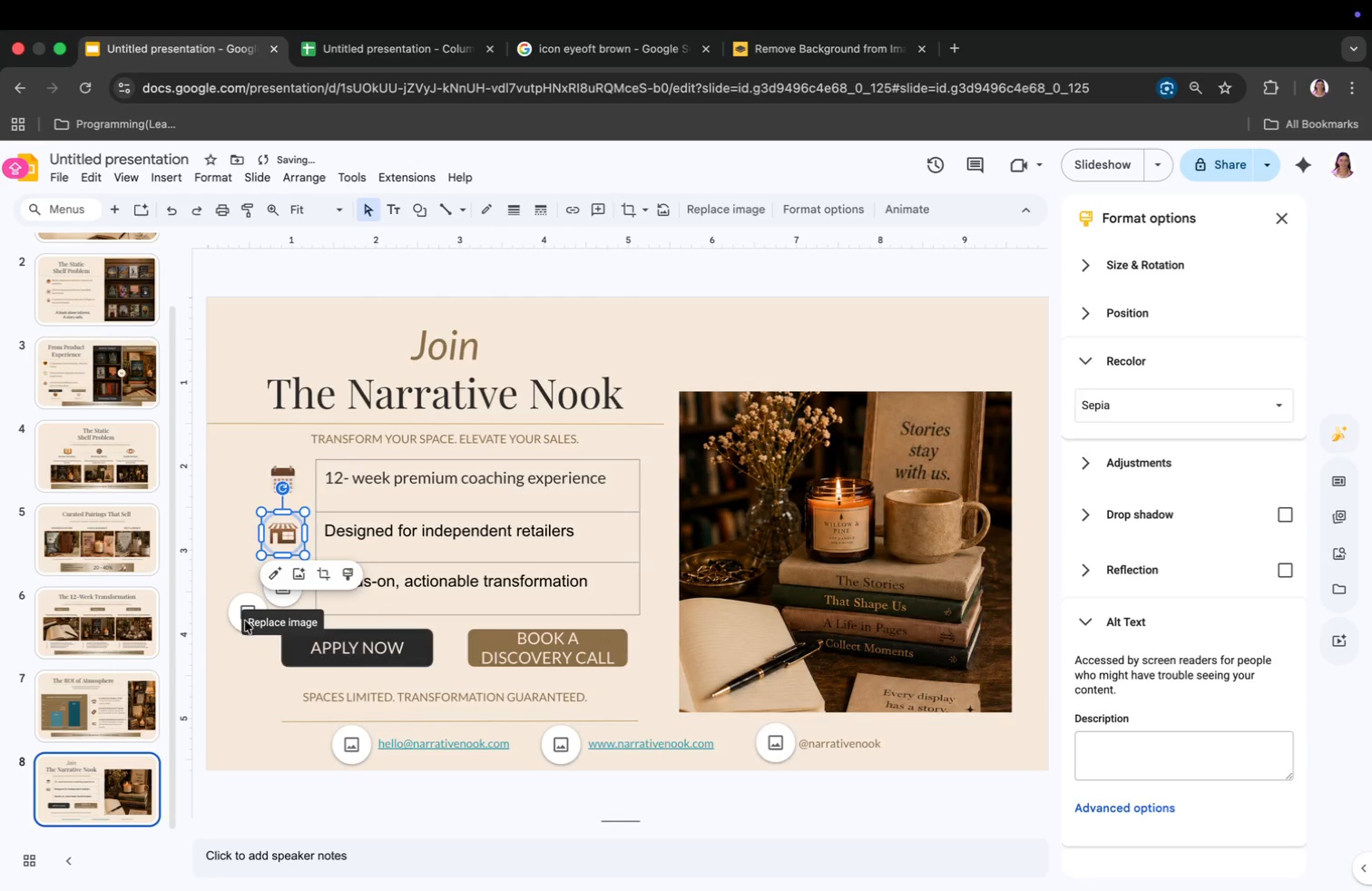 
left_click([243, 614])
 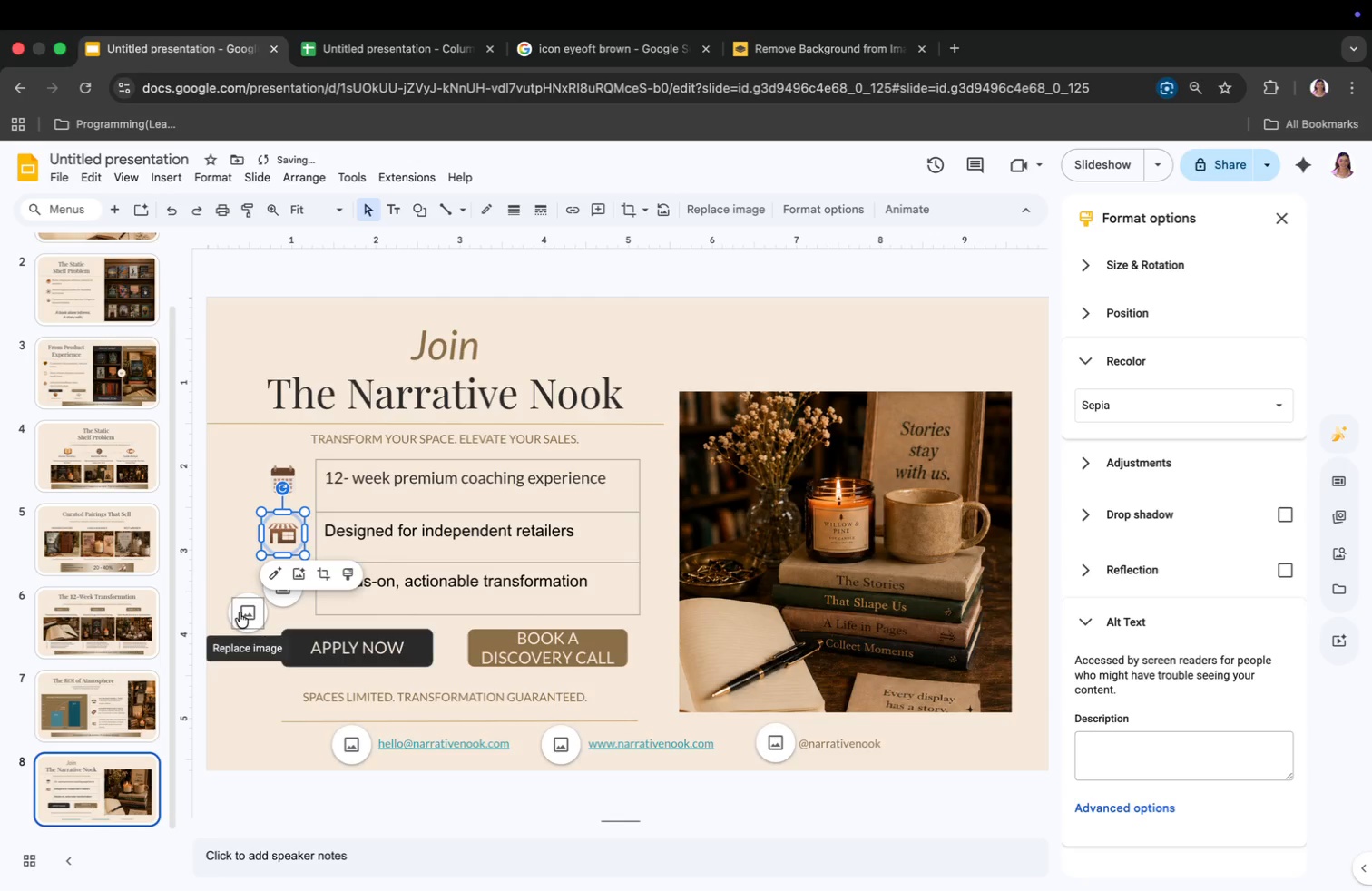 
left_click([240, 612])
 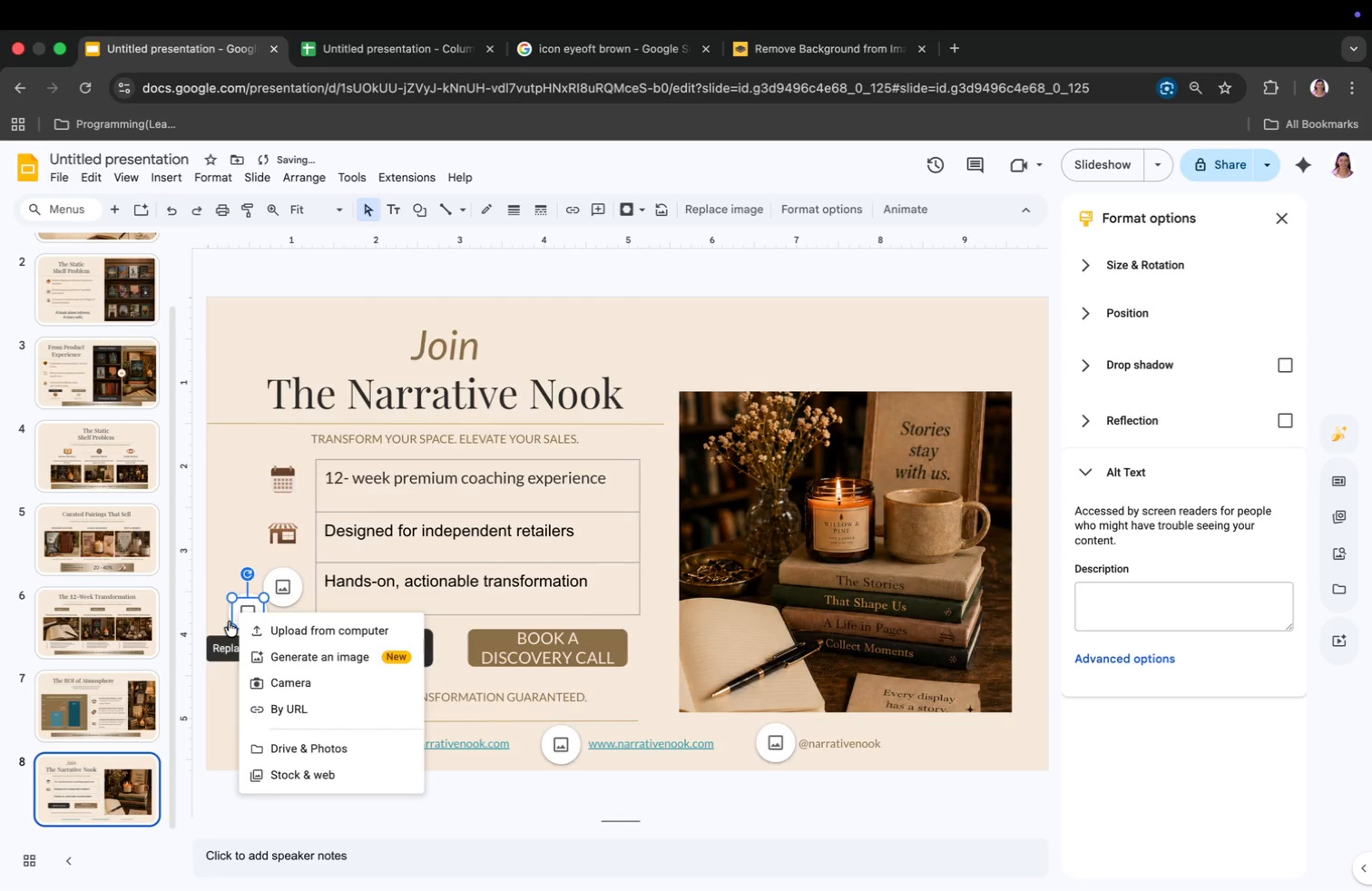 
key(Backspace)
 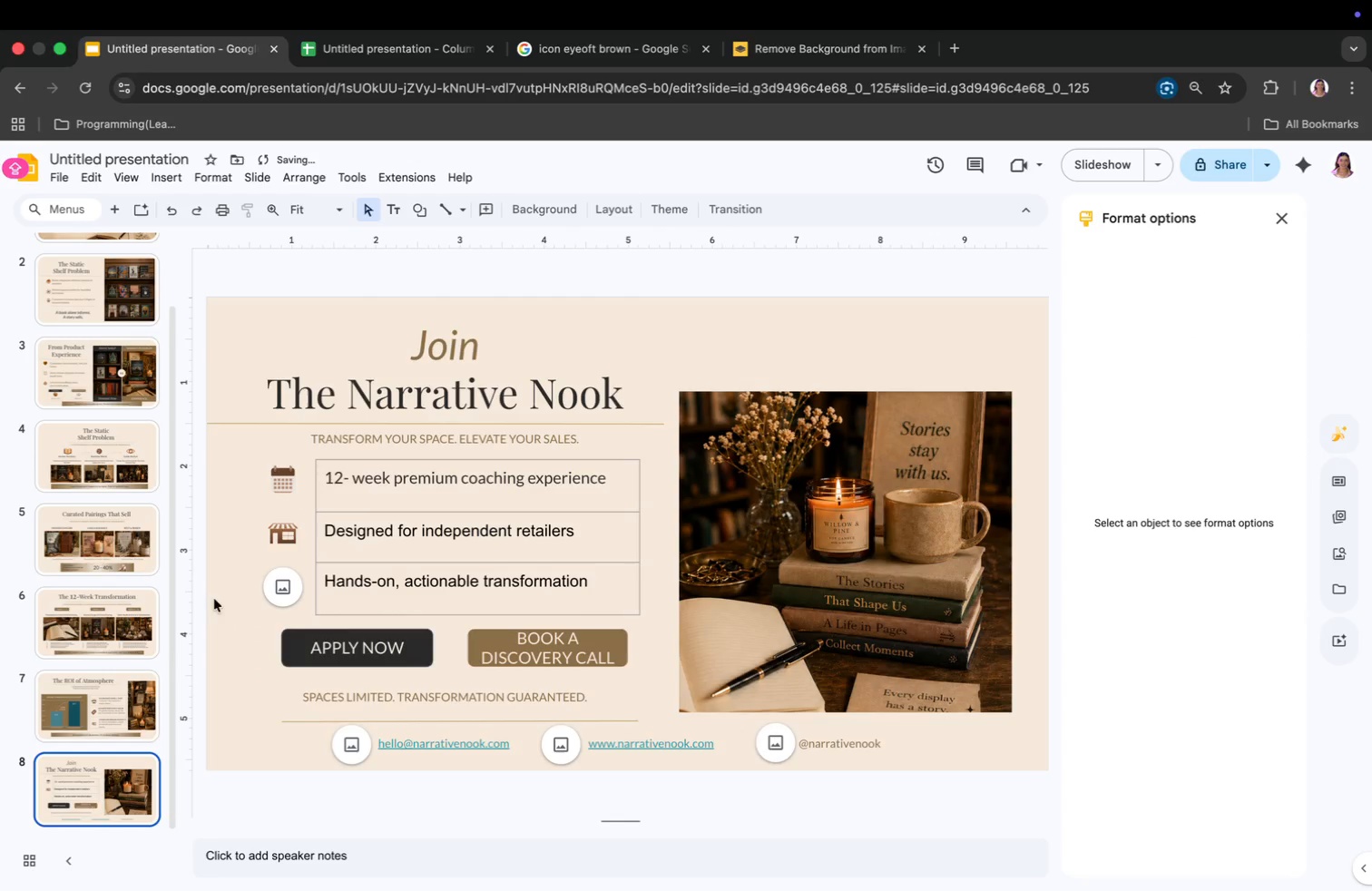 
left_click([281, 591])
 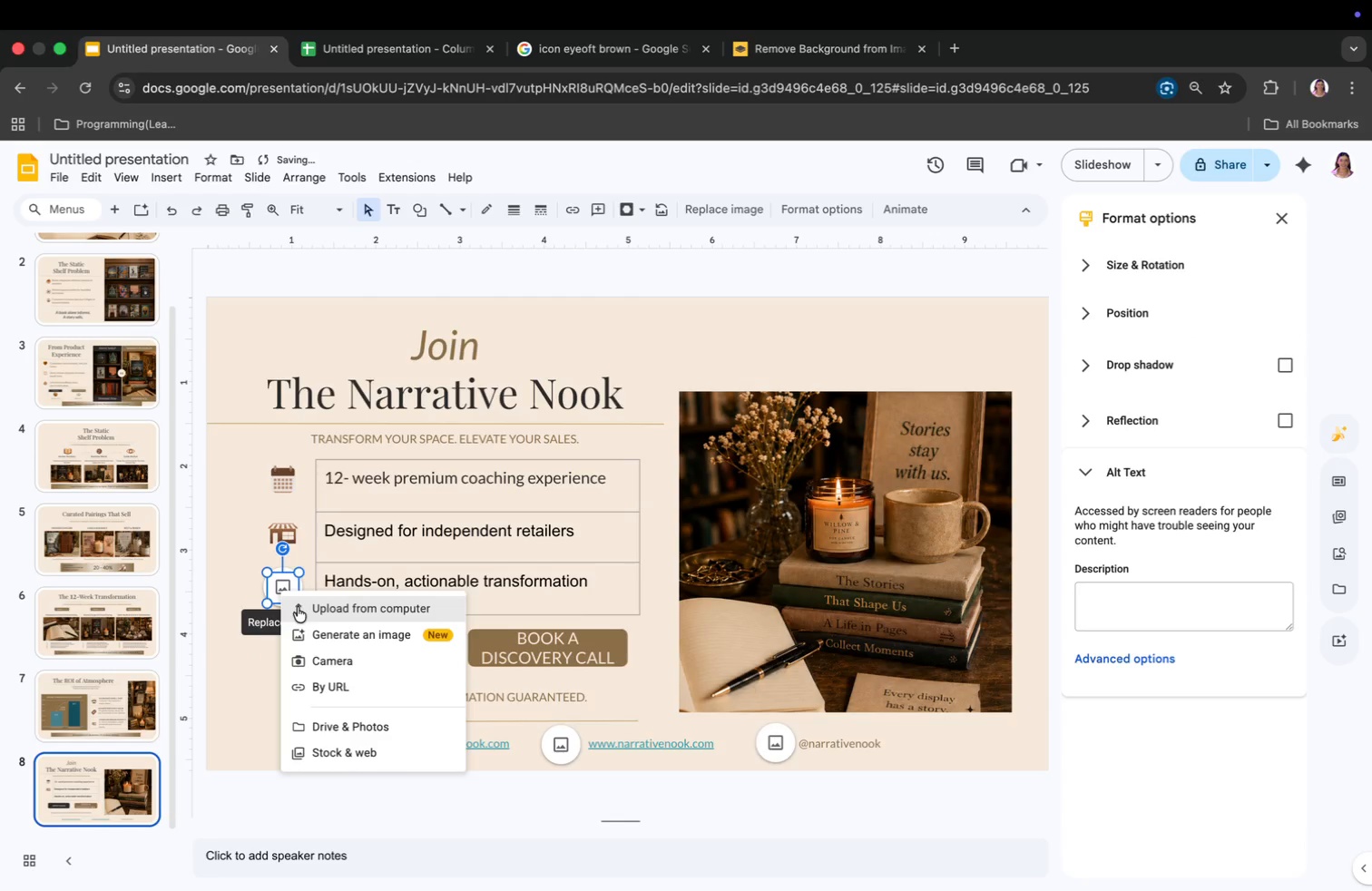 
left_click([302, 609])
 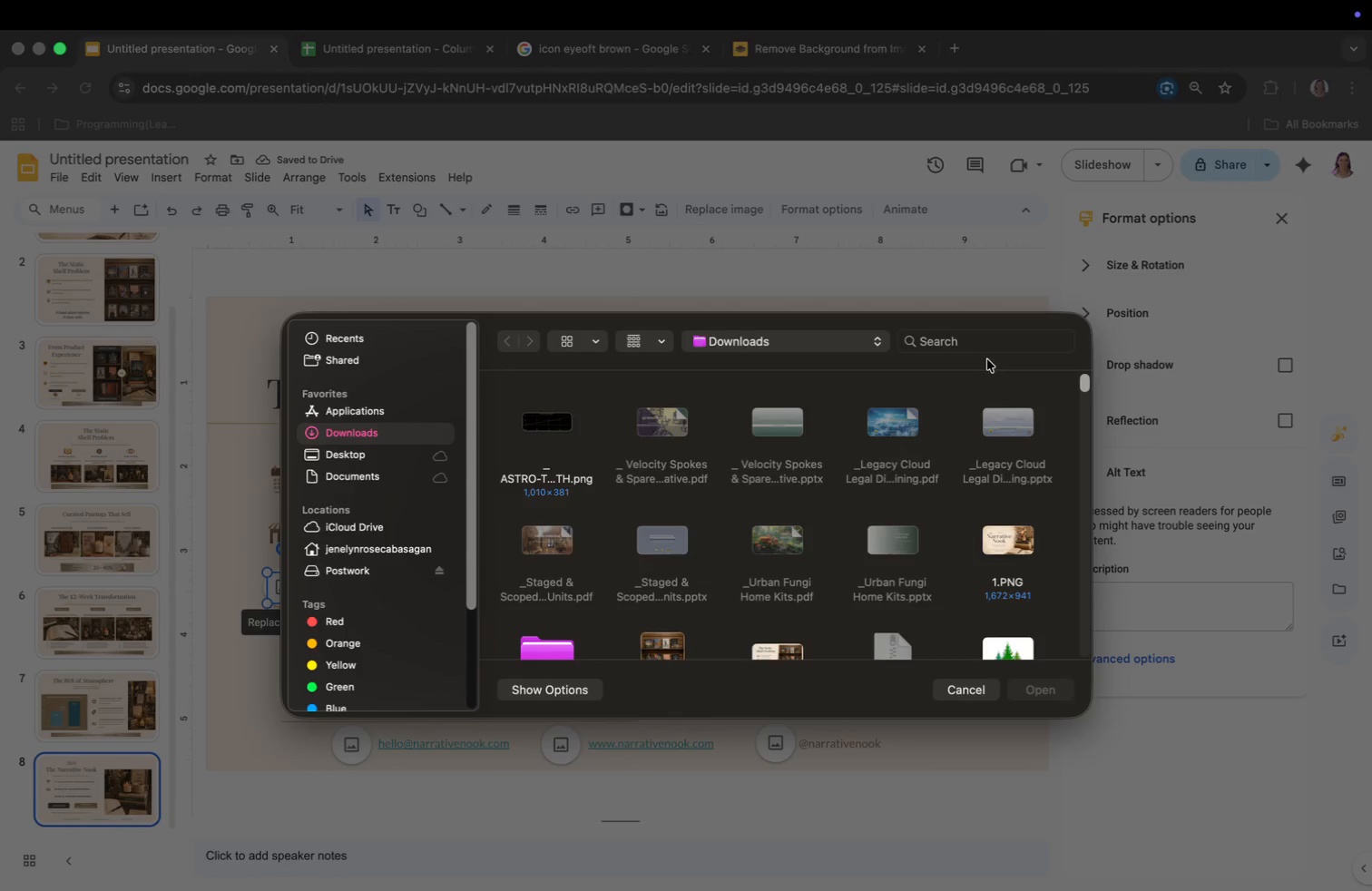 
left_click([1000, 338])
 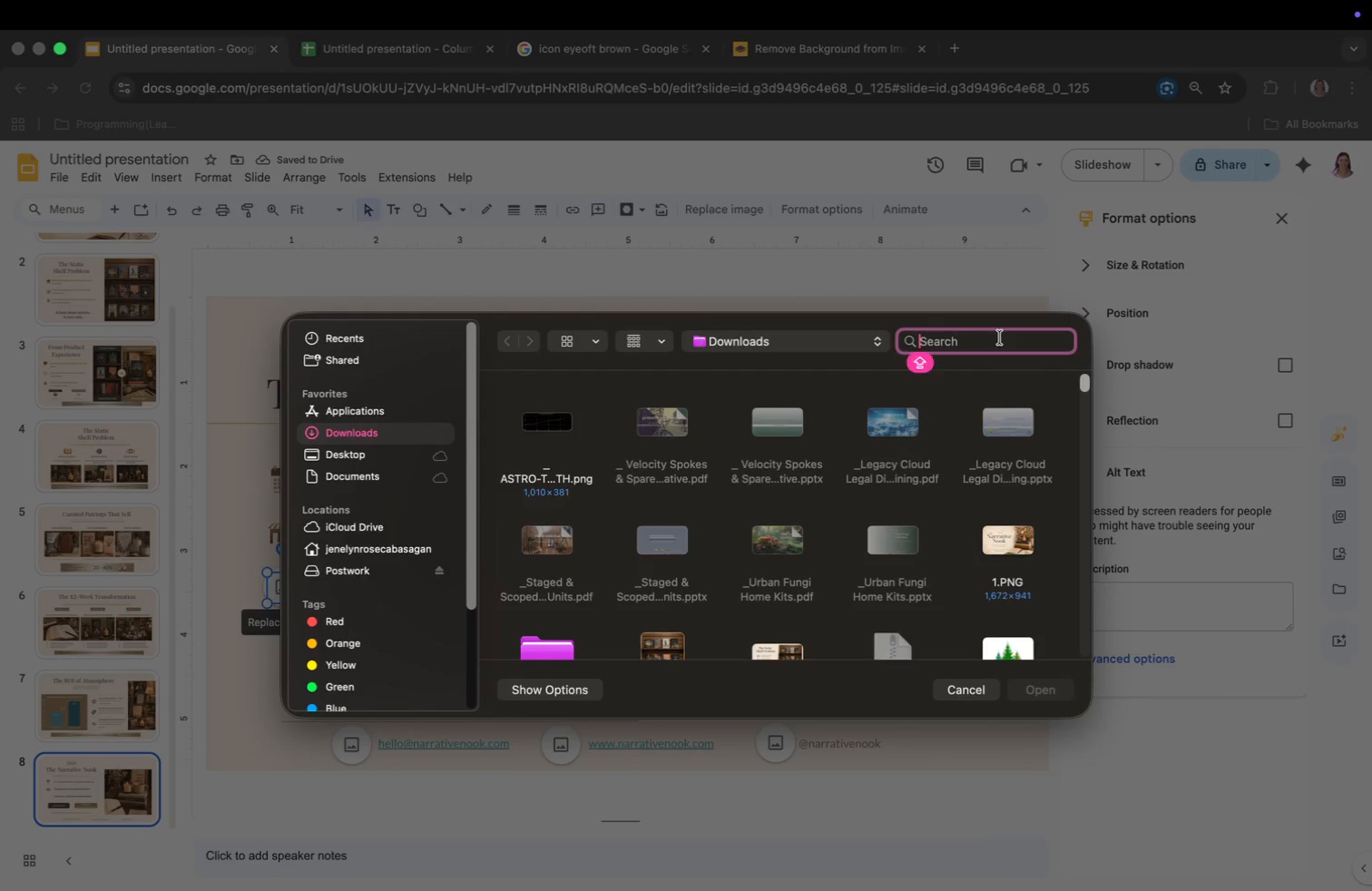 
type(REMO)
 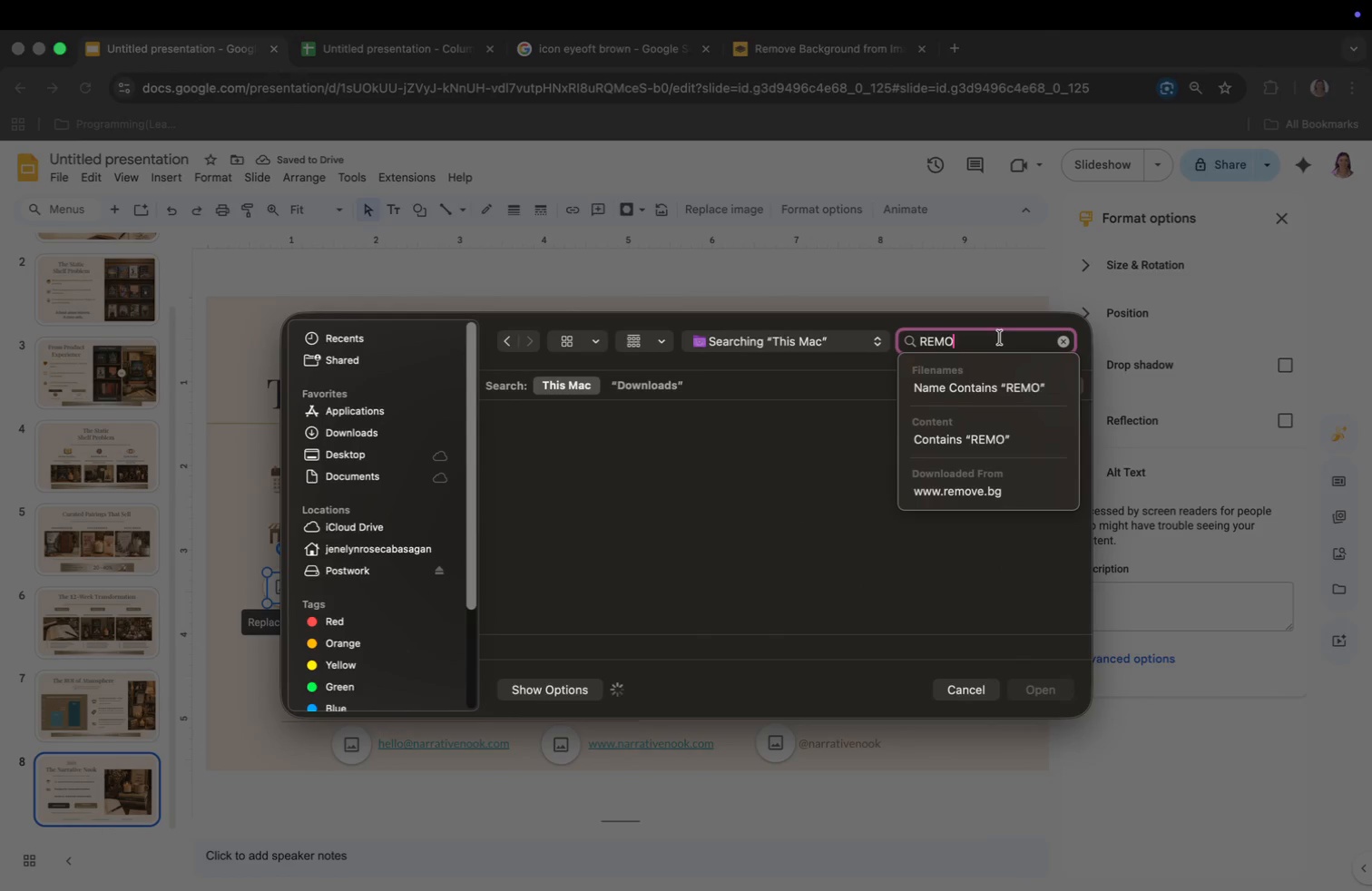 
key(Enter)
 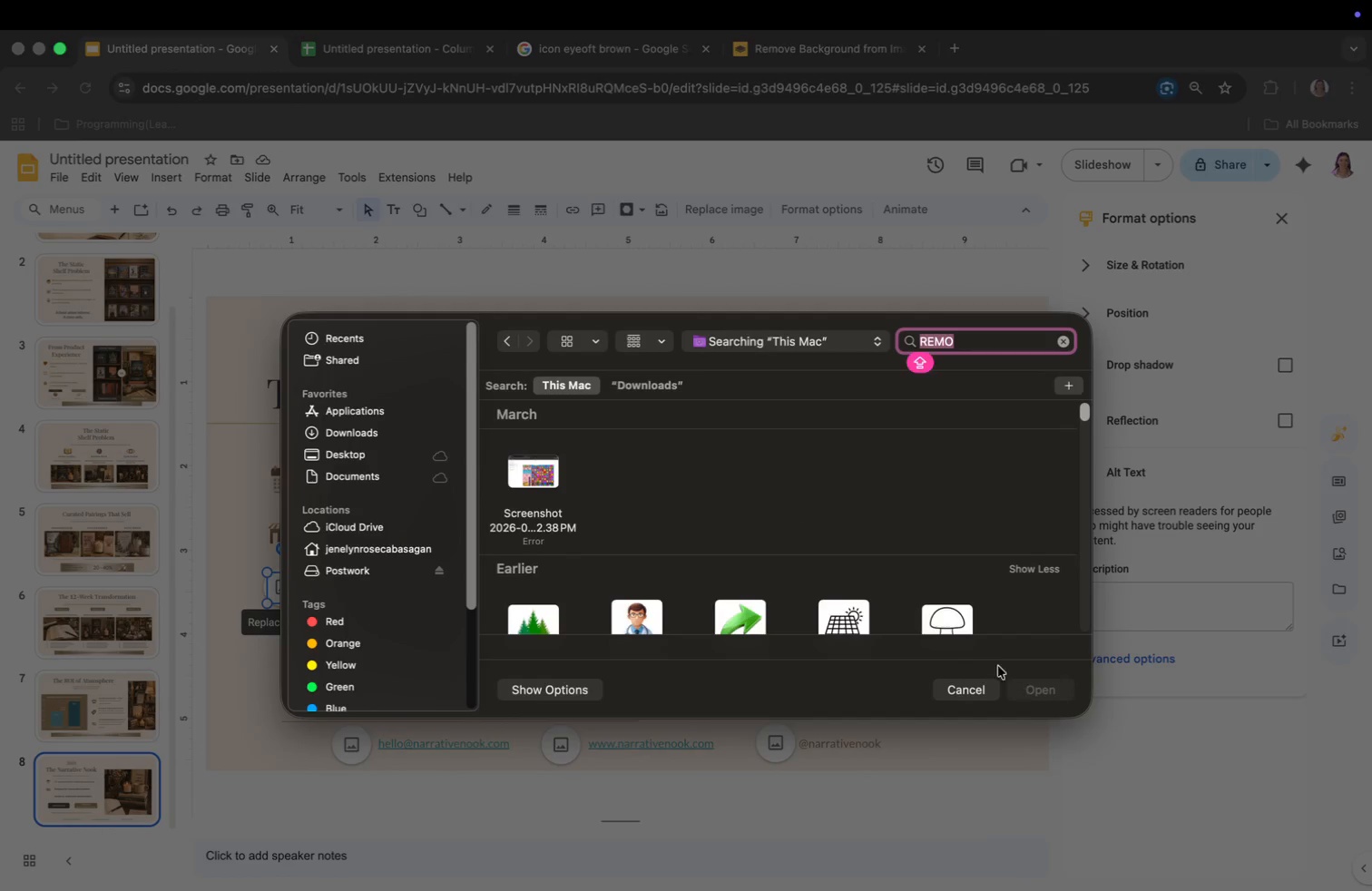 
scroll: coordinate [949, 599], scroll_direction: down, amount: 67.0
 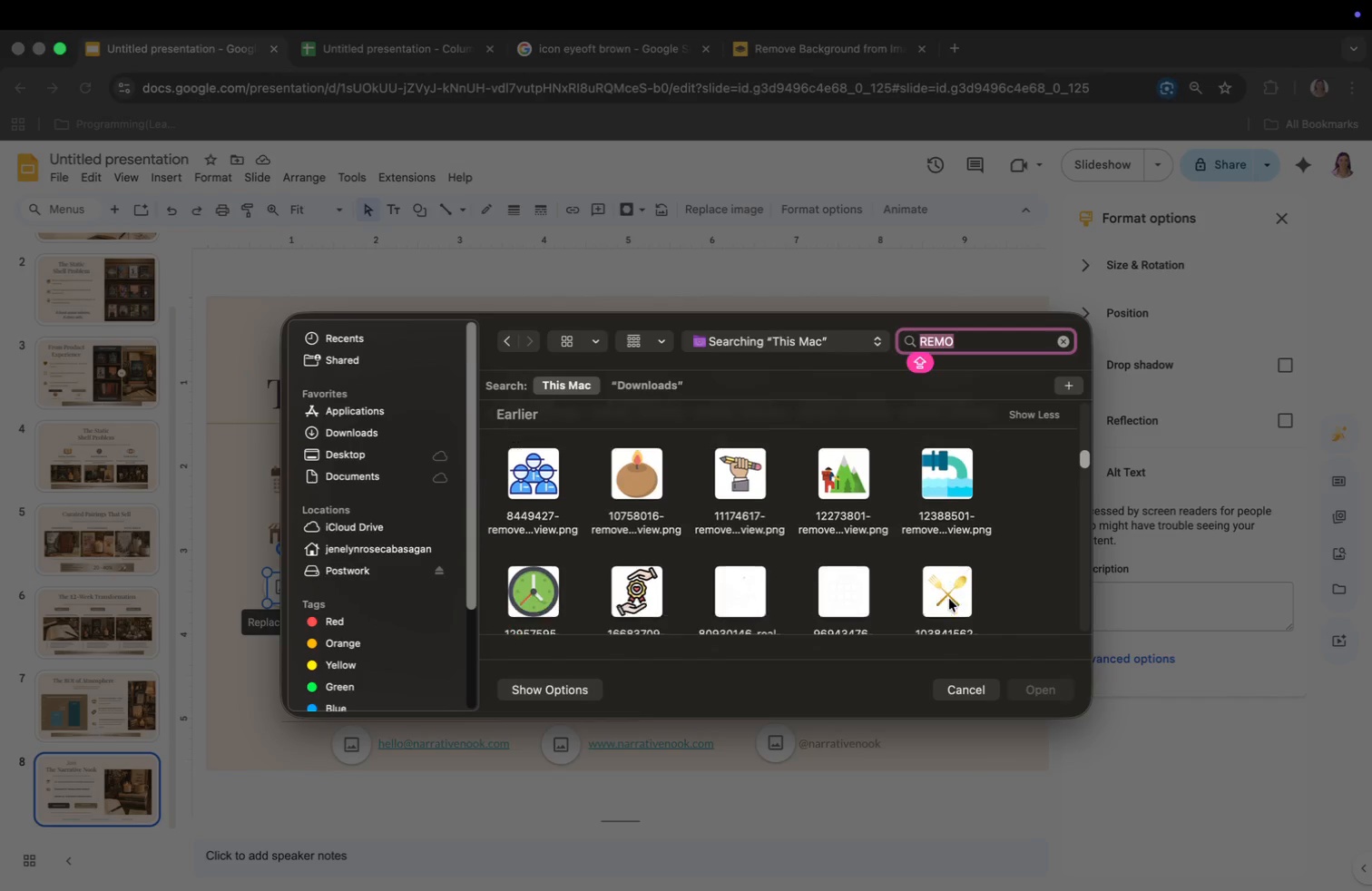 
left_click([645, 473])
 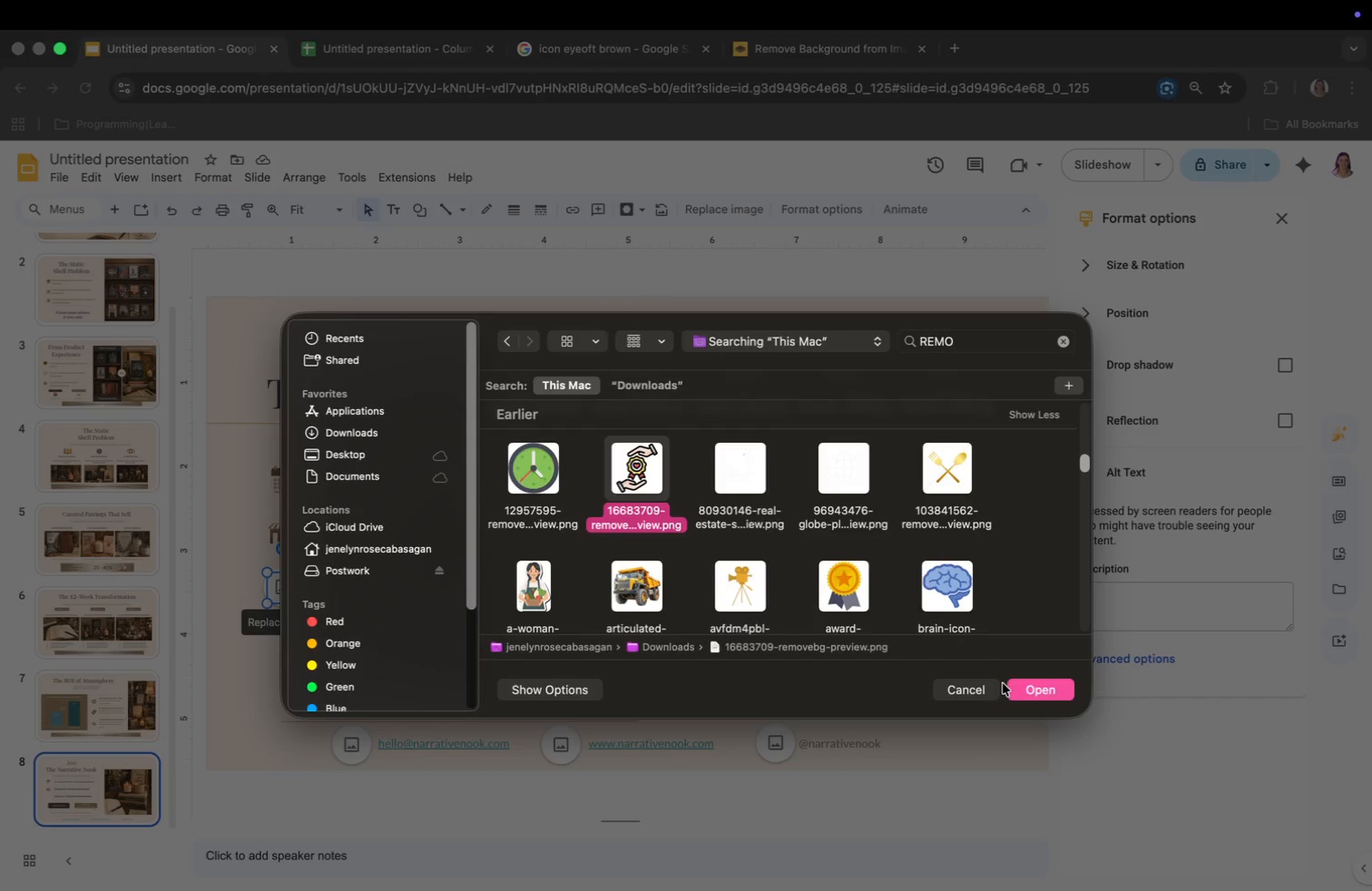 
left_click([1019, 687])
 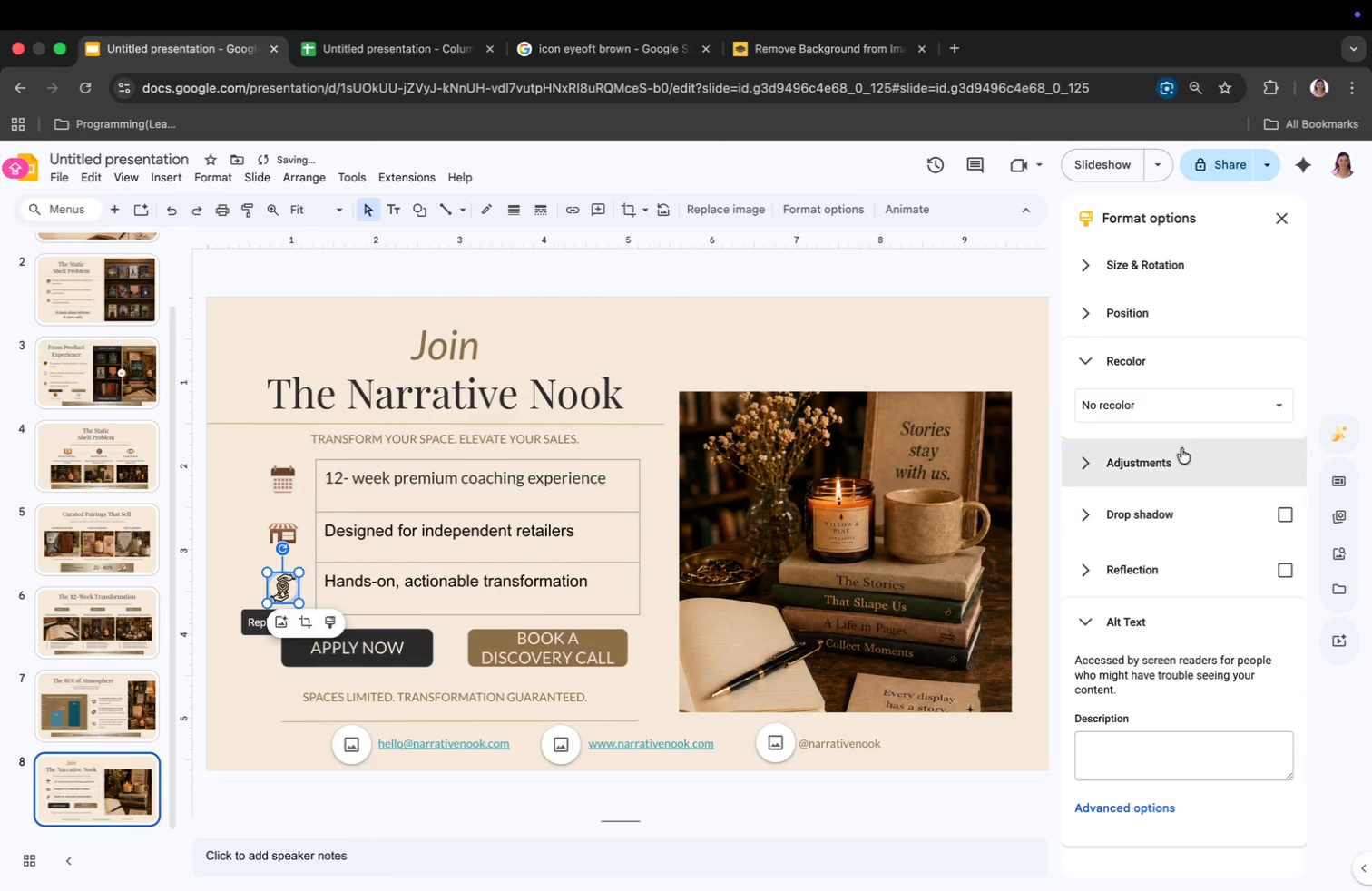 
left_click([1177, 413])
 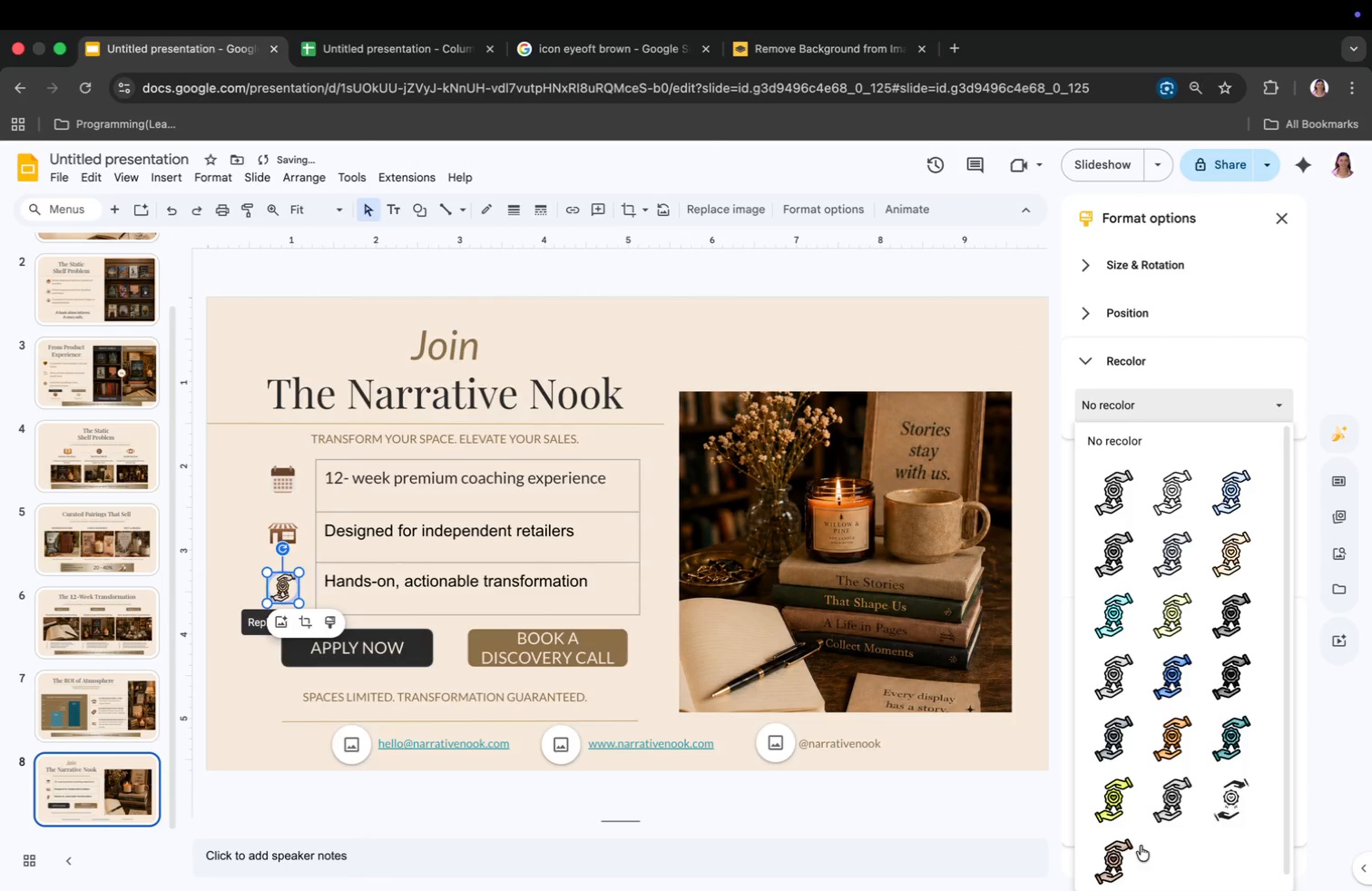 
left_click([1086, 858])
 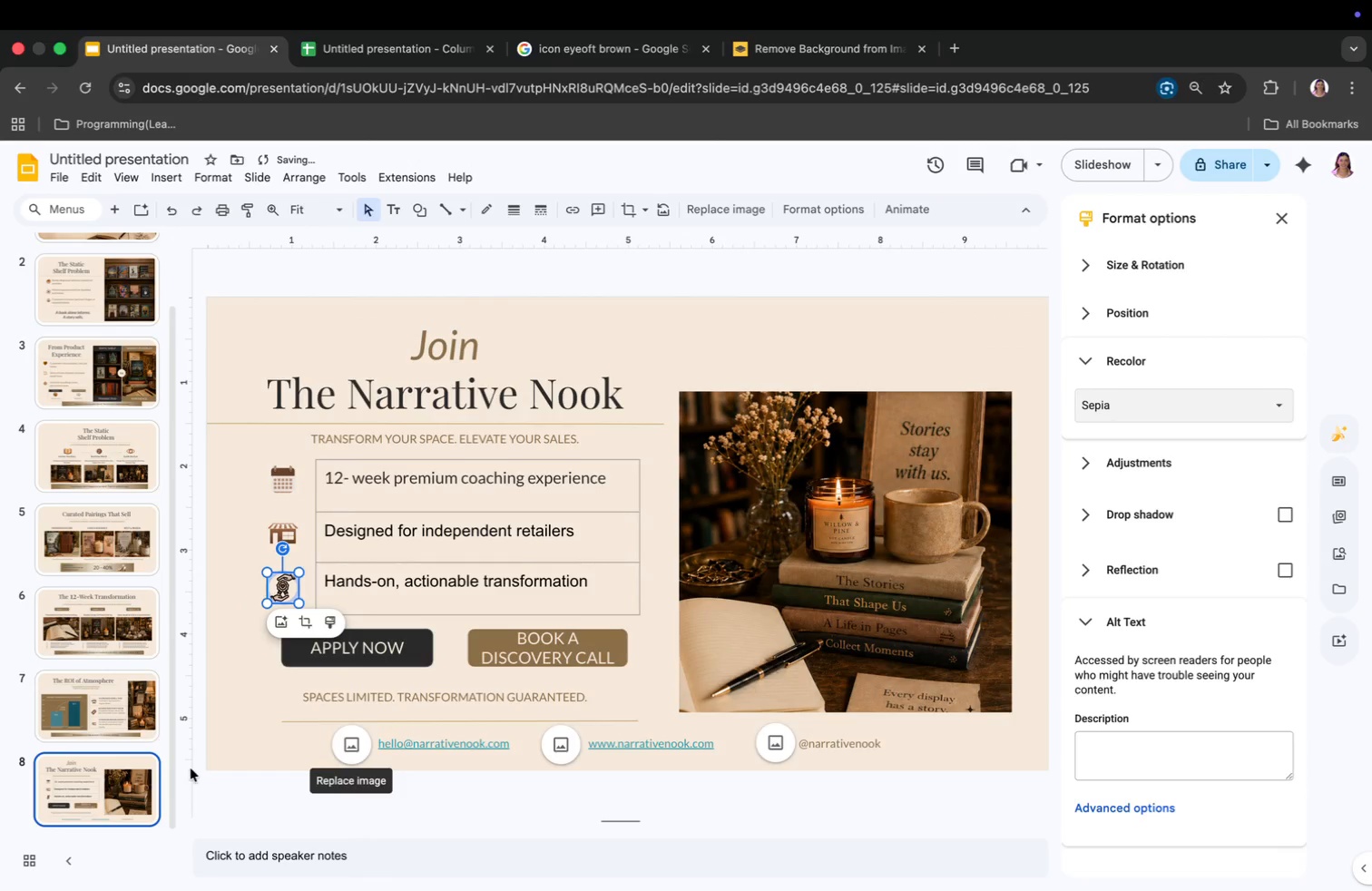 
left_click([235, 720])
 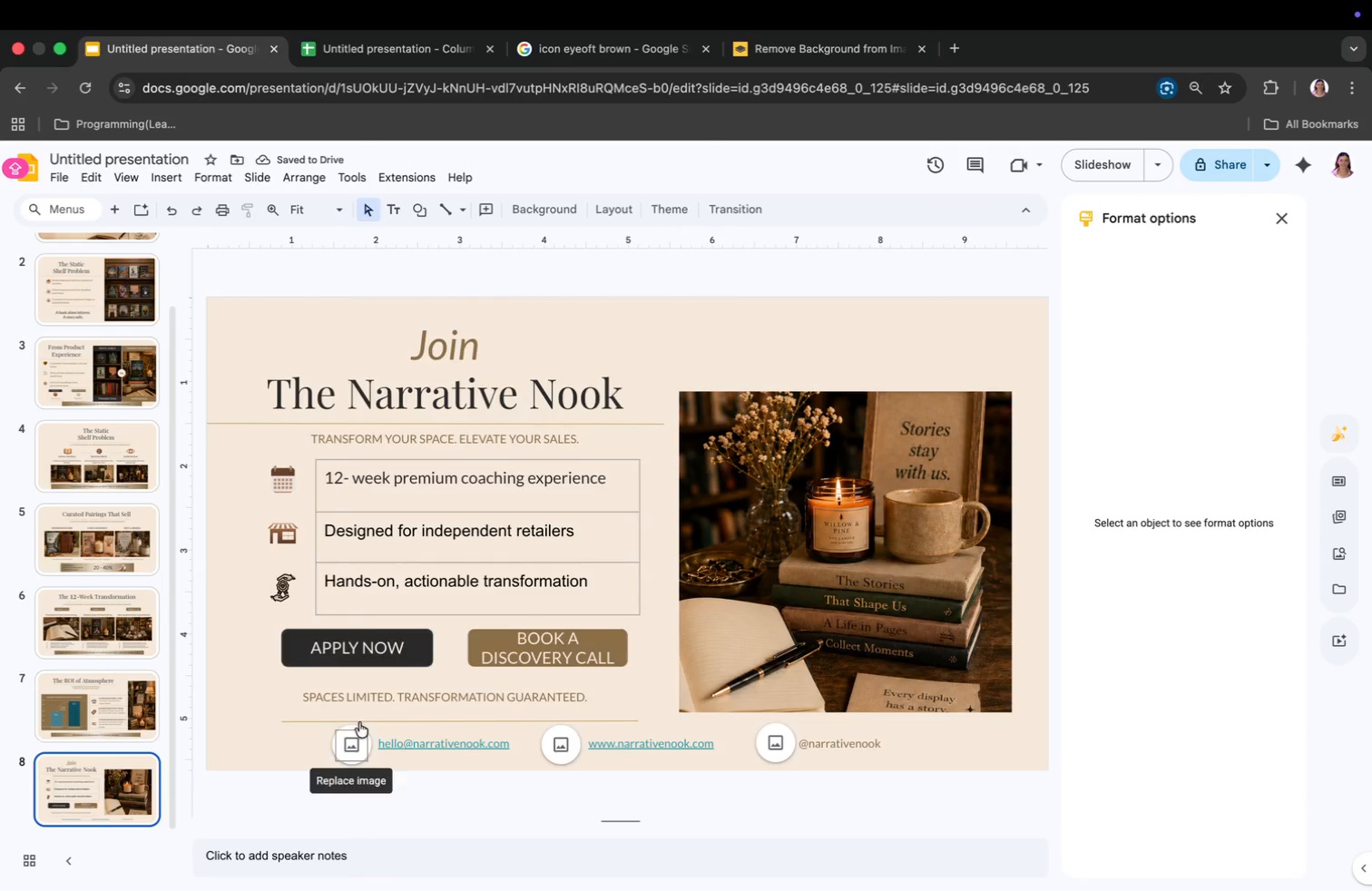 
left_click([355, 740])
 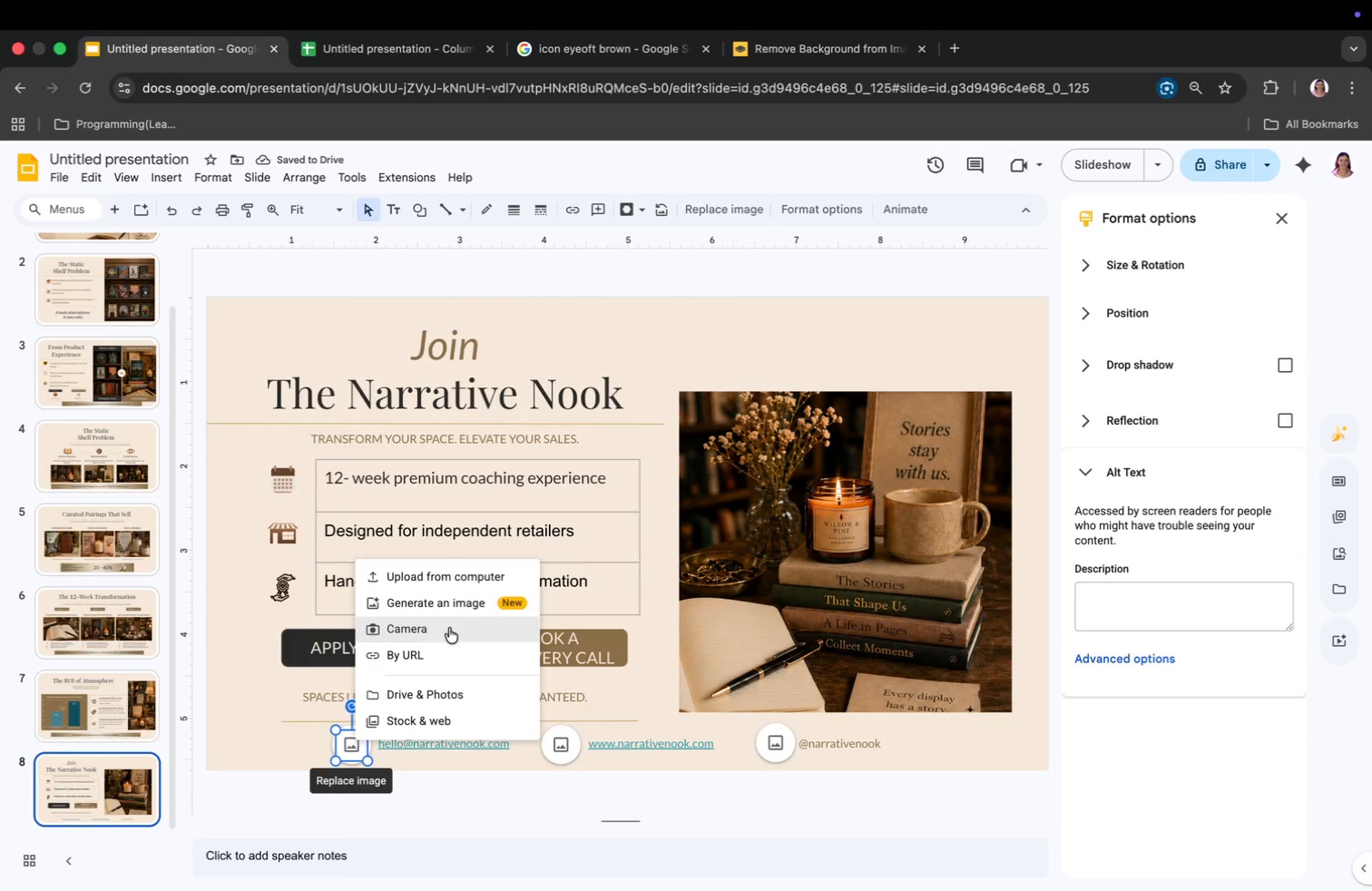 
left_click([441, 582])
 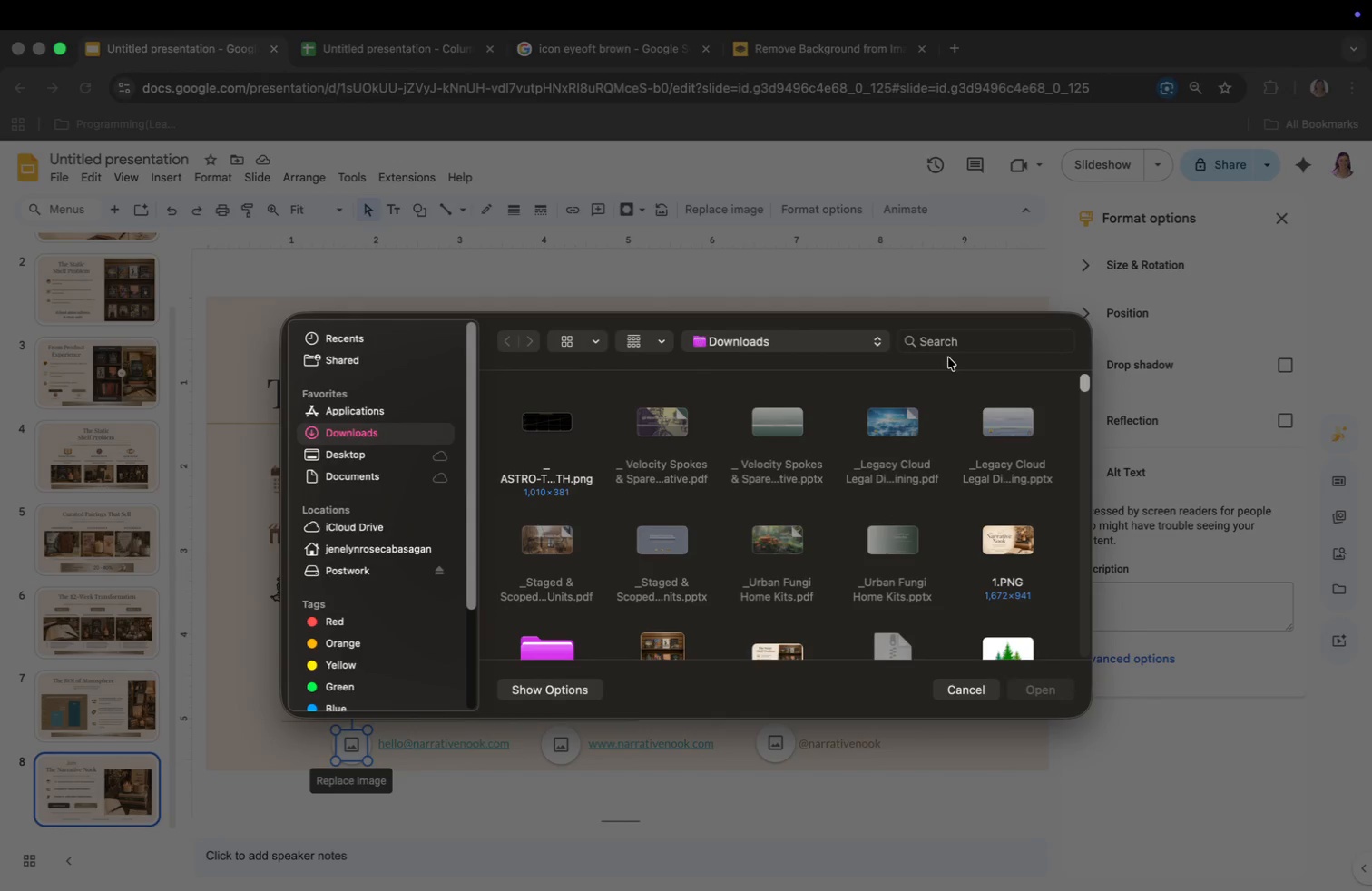 
left_click([952, 340])
 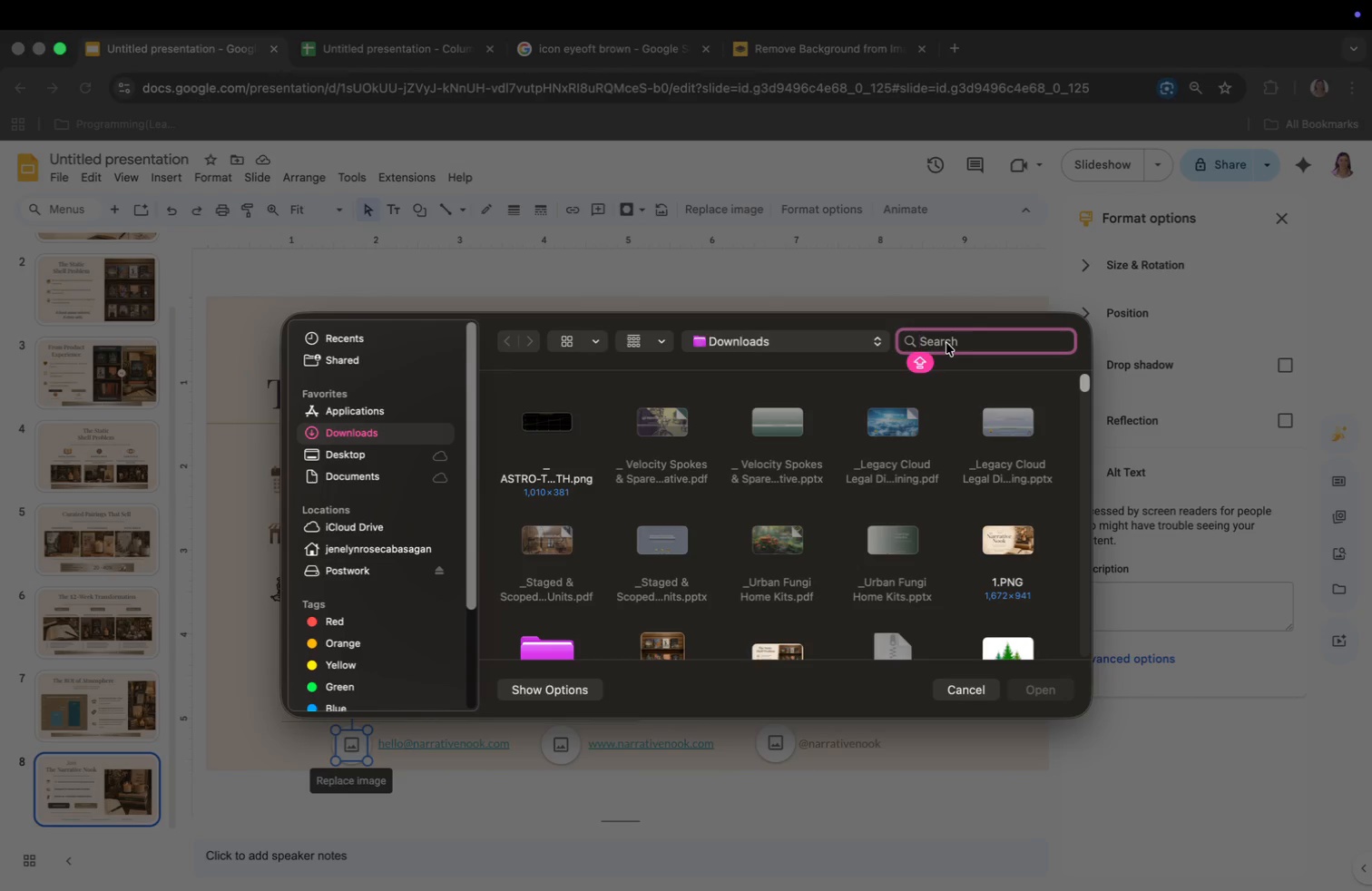 
type(REMO)
 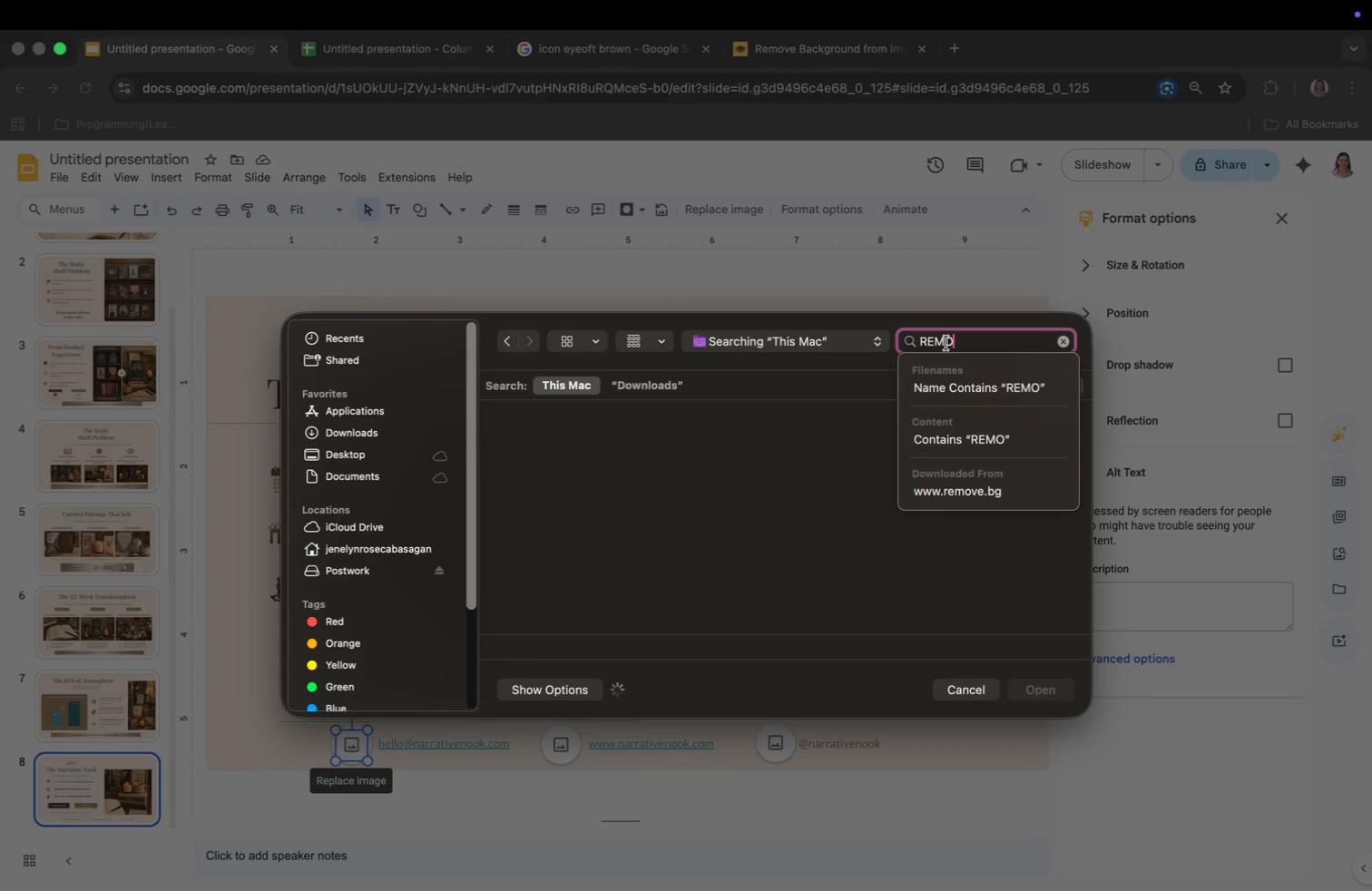 
key(Enter)
 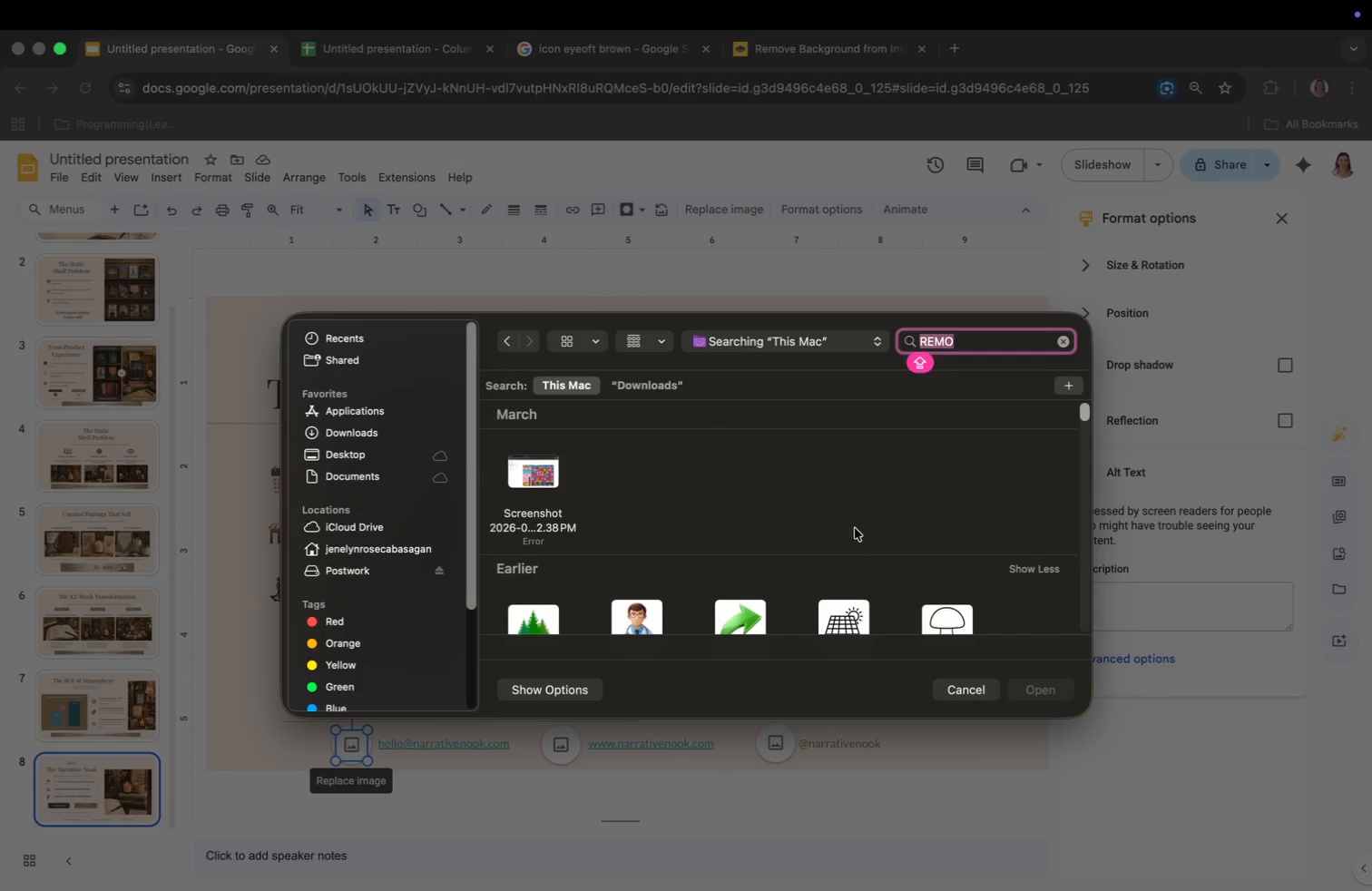 
scroll: coordinate [763, 533], scroll_direction: down, amount: 22.0
 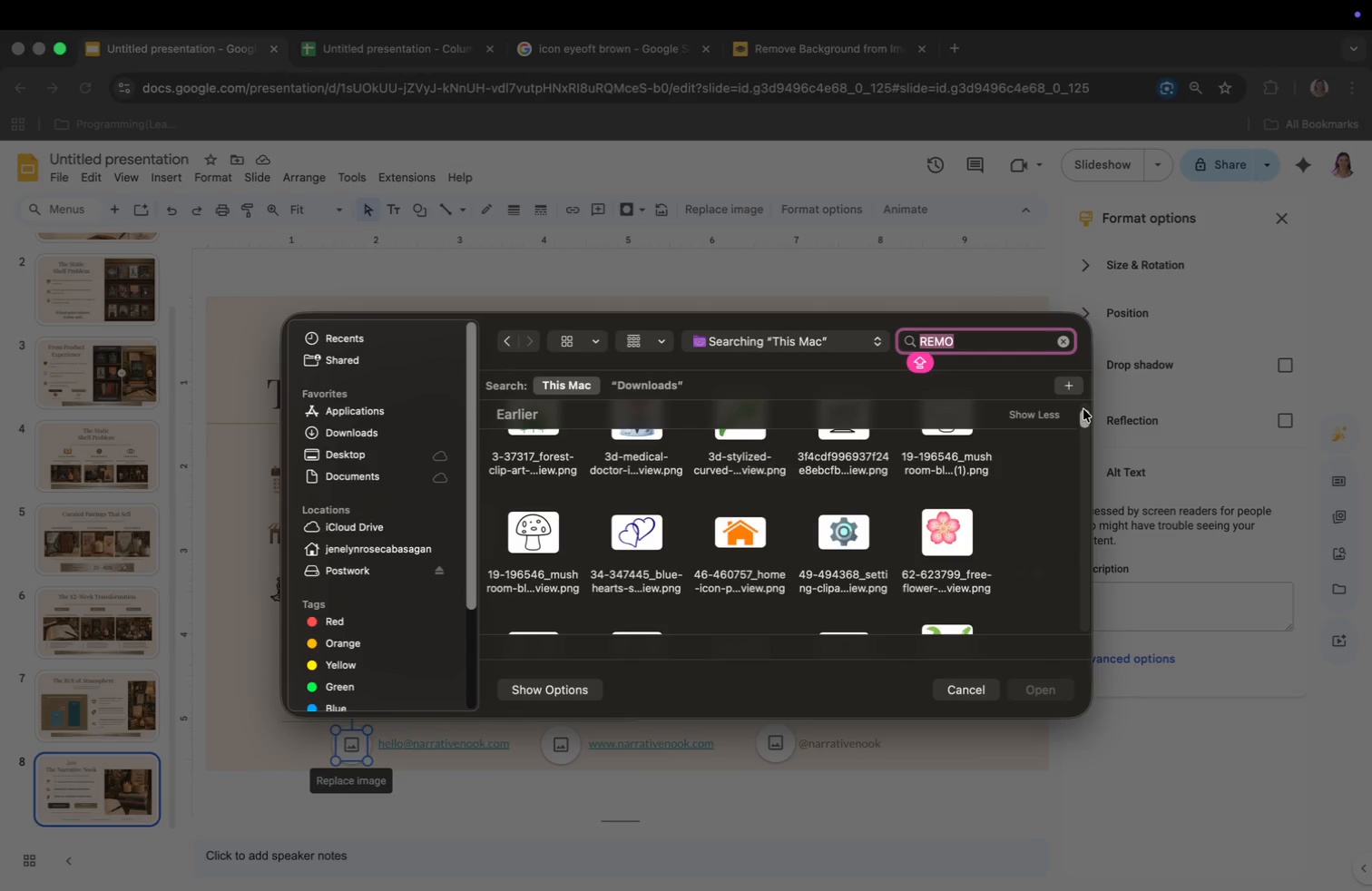 
left_click_drag(start_coordinate=[1087, 412], to_coordinate=[1086, 661])
 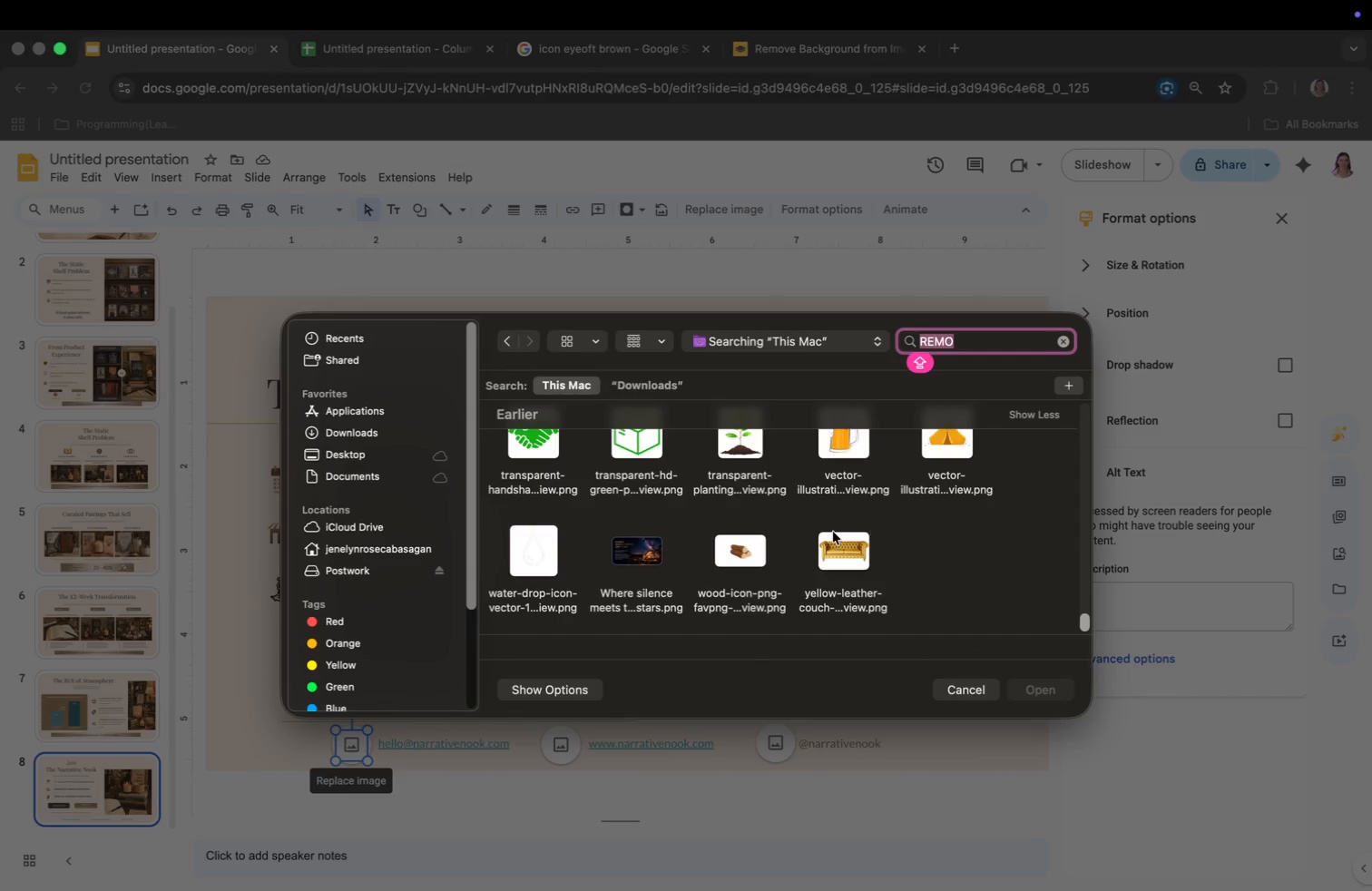 
scroll: coordinate [746, 529], scroll_direction: up, amount: 97.0